 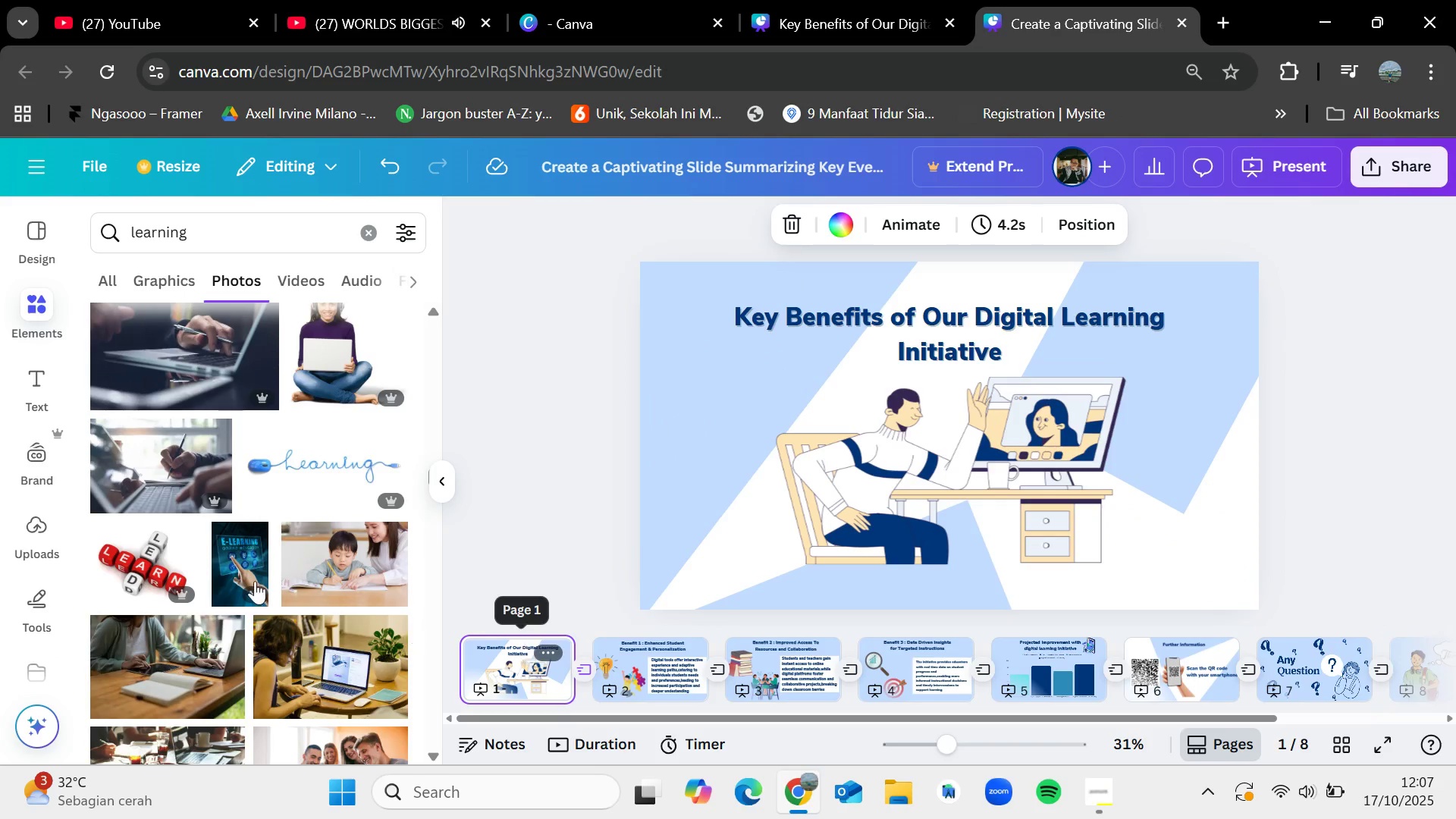 
scroll: coordinate [290, 580], scroll_direction: up, amount: 32.0
 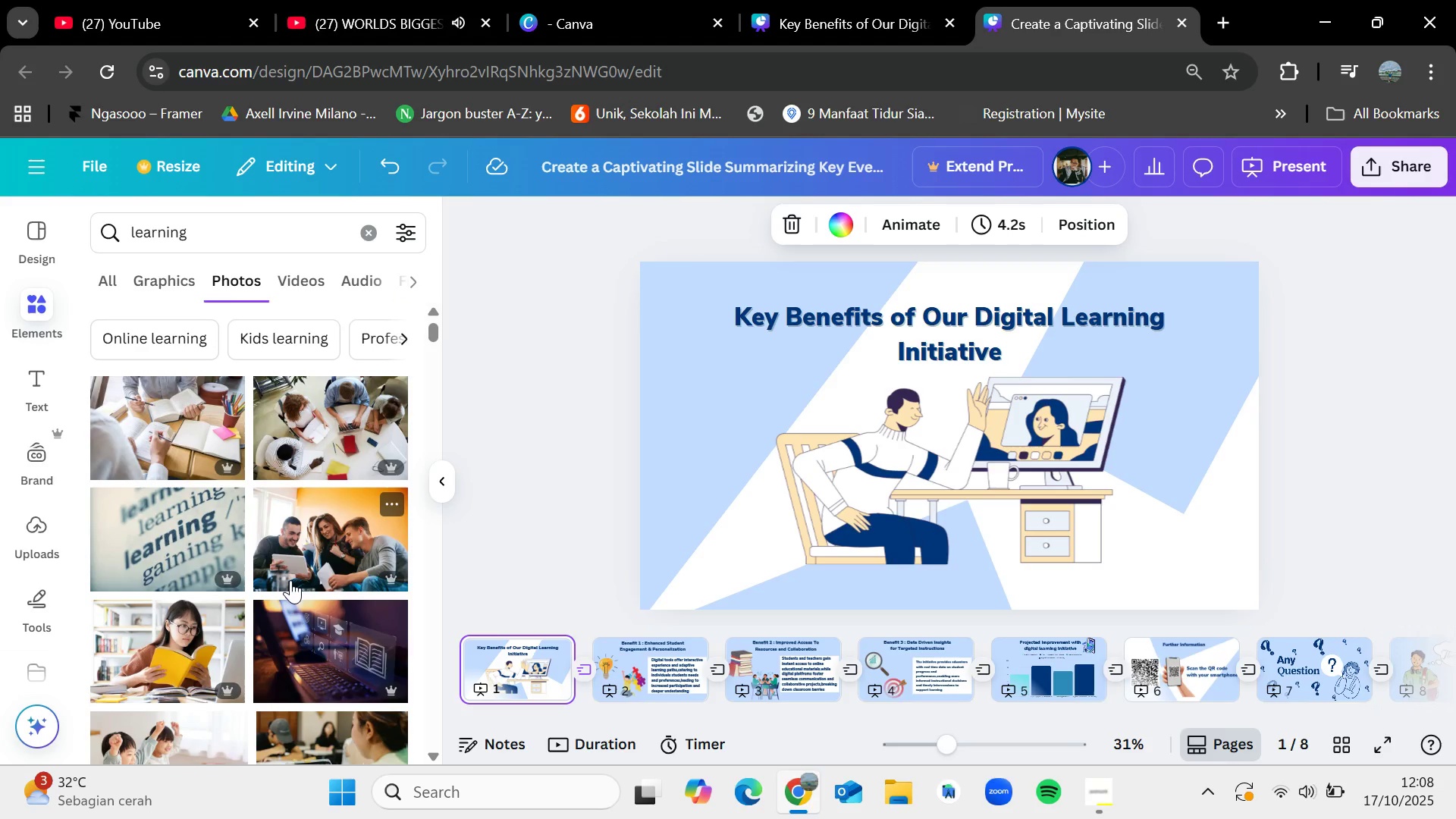 
scroll: coordinate [290, 580], scroll_direction: down, amount: 2.0
 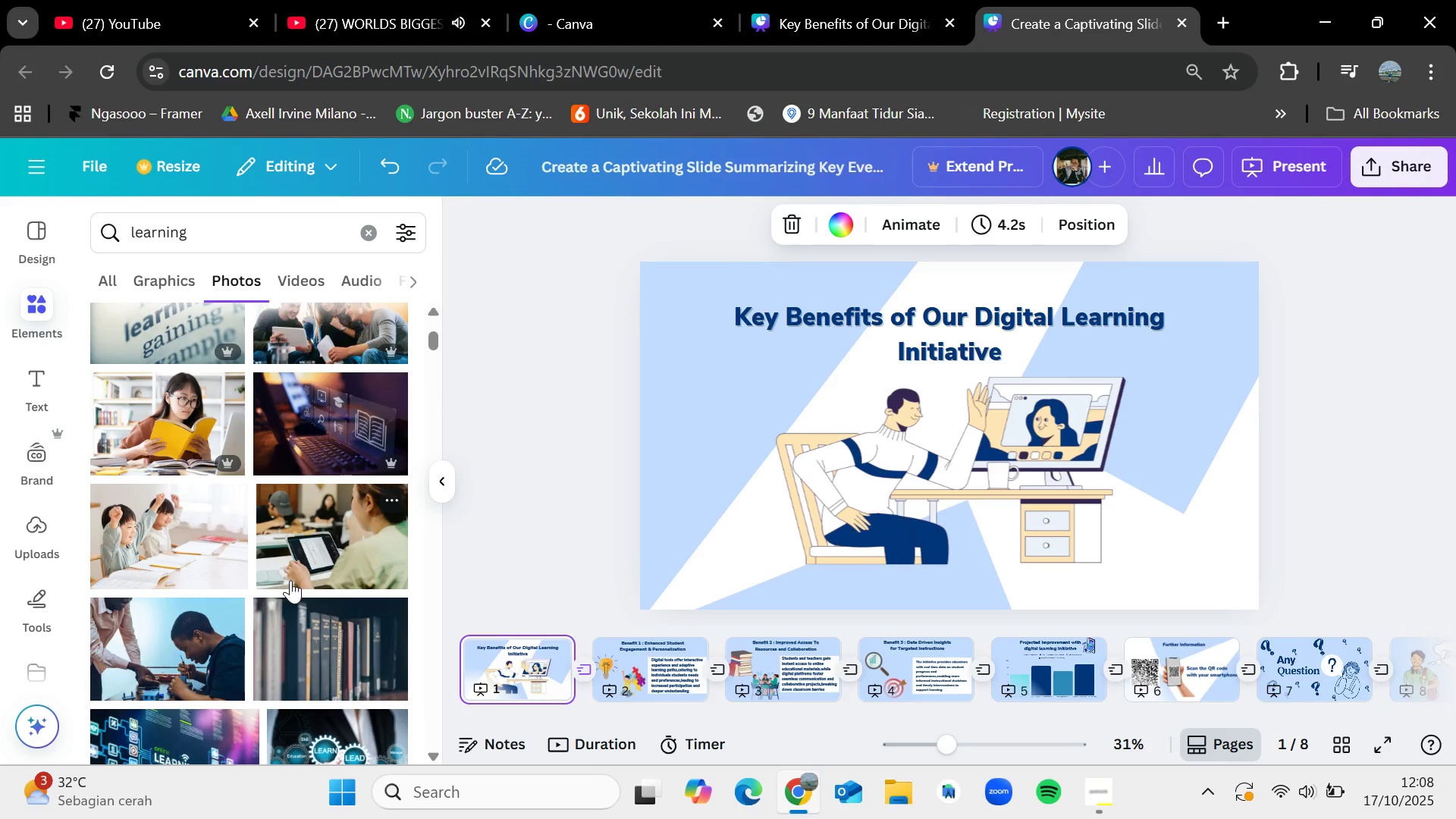 
wait(11.3)
 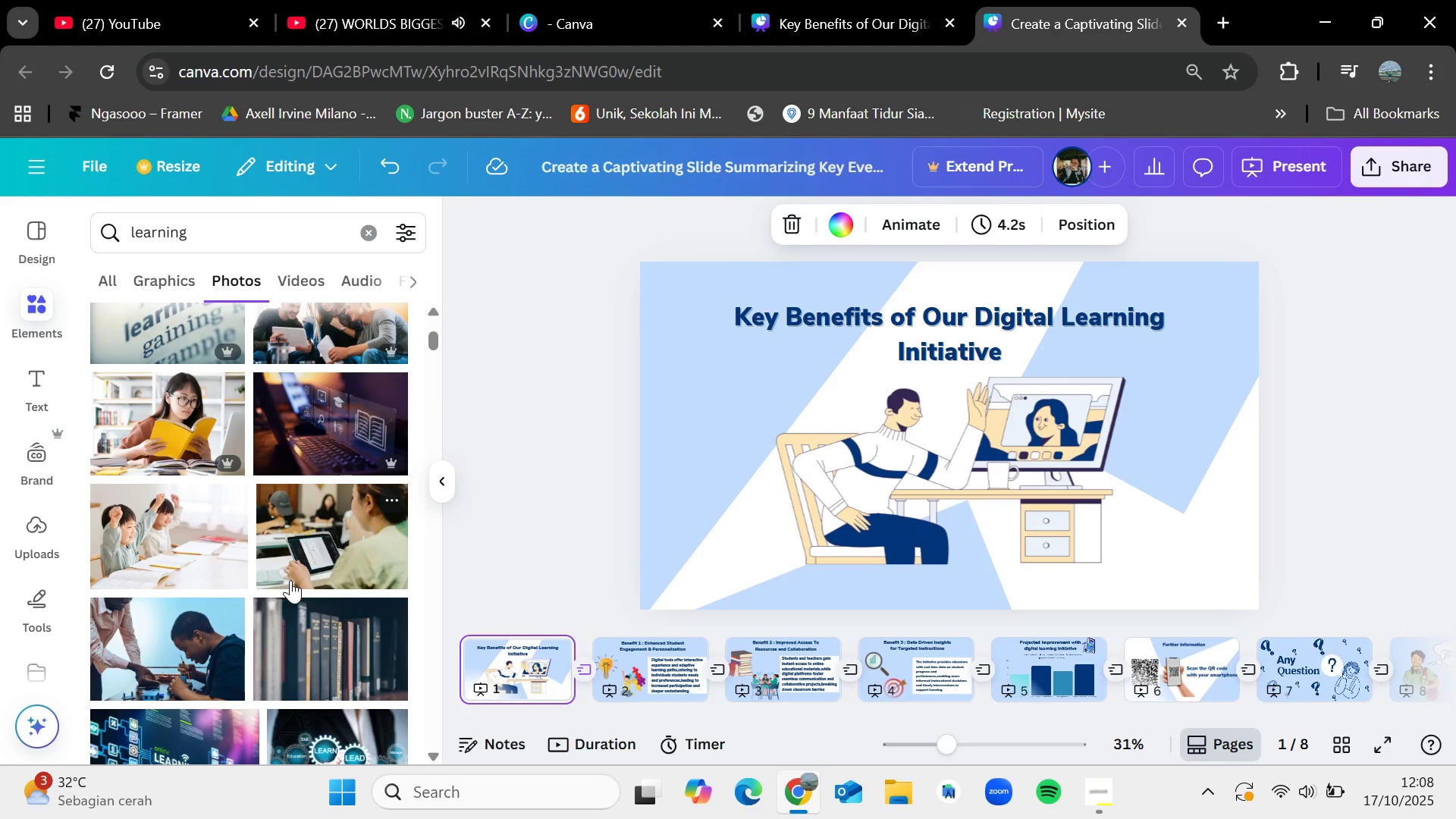 
scroll: coordinate [290, 580], scroll_direction: up, amount: 3.0
 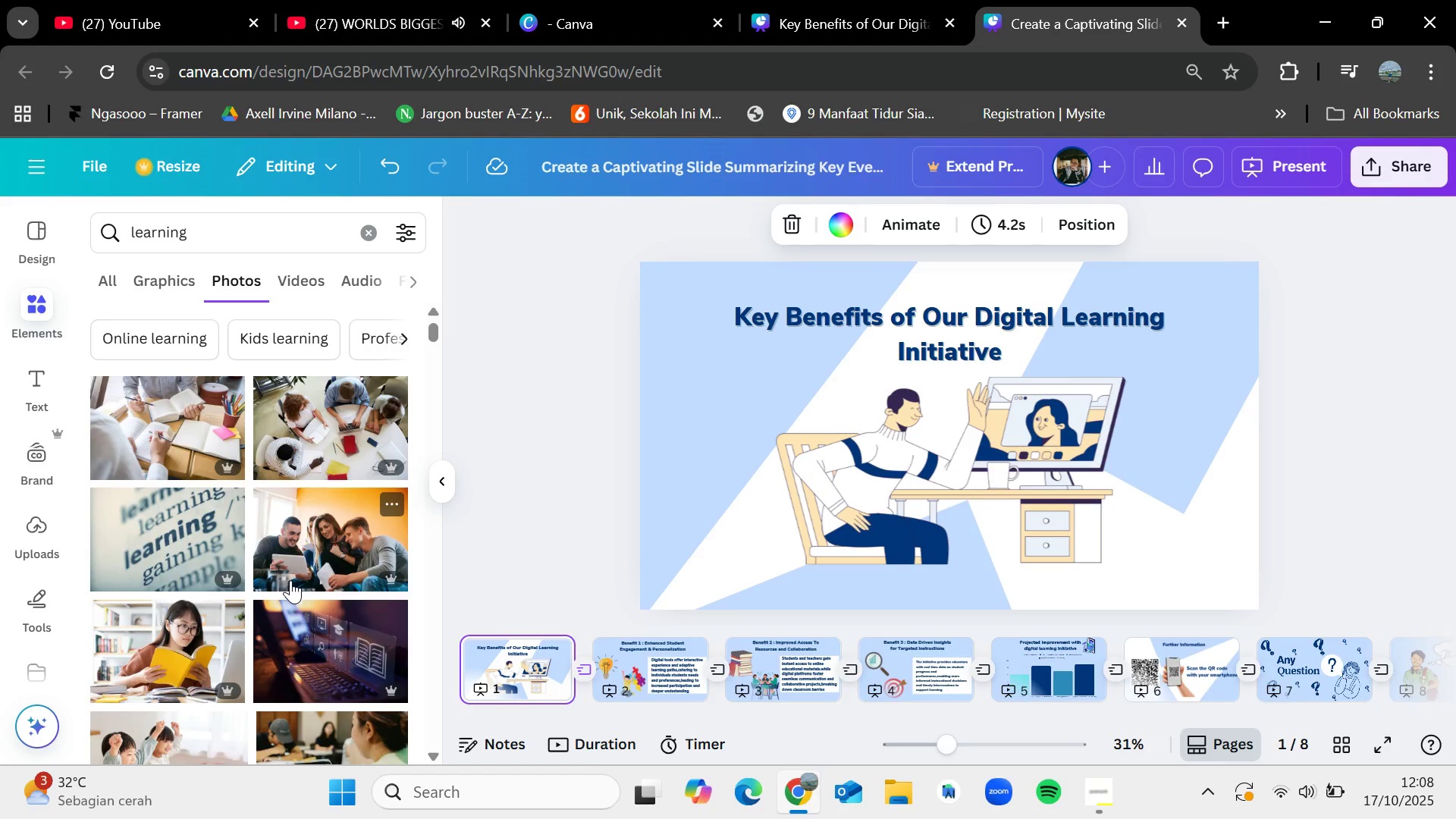 
wait(28.46)
 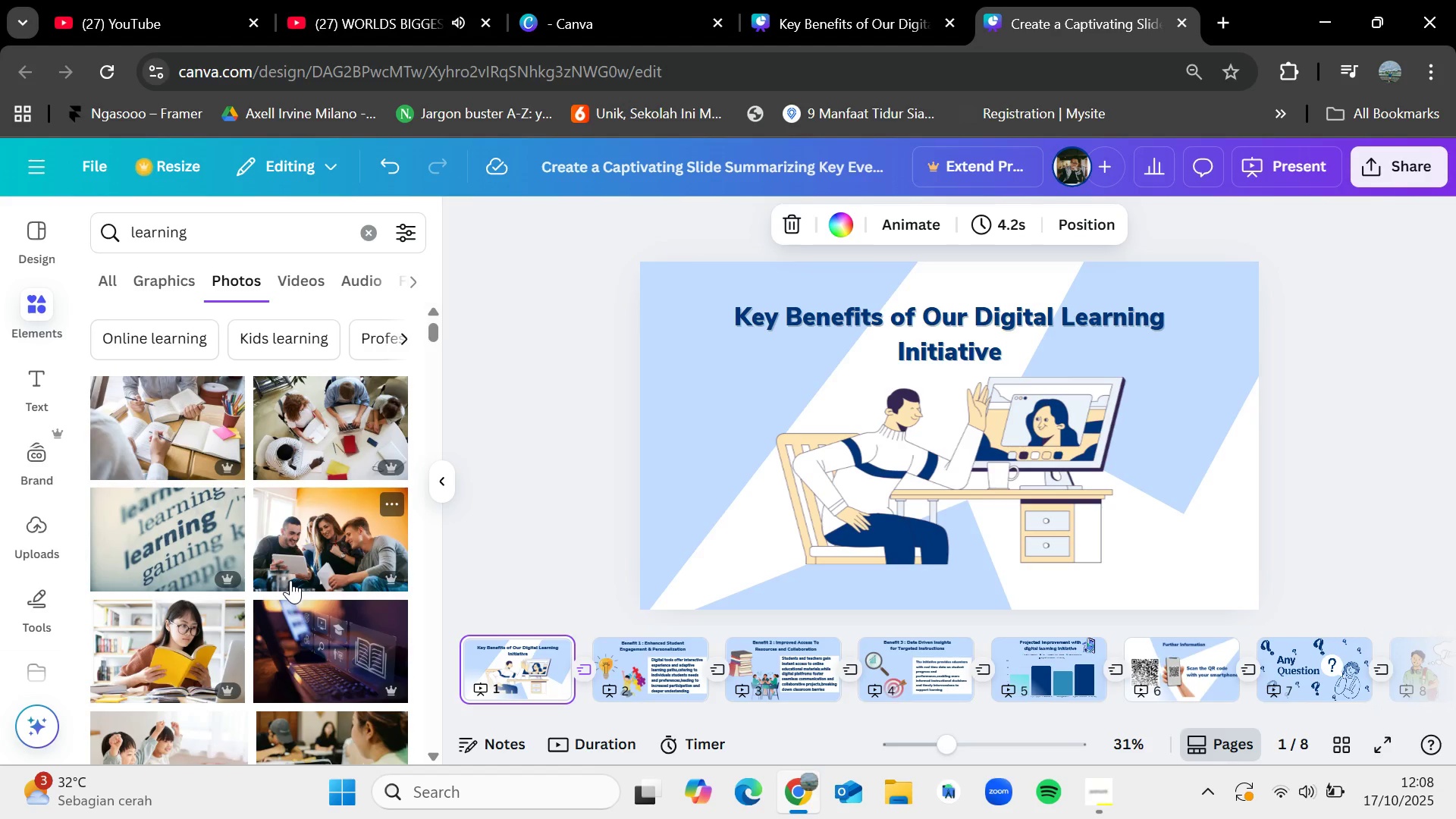 
scroll: coordinate [290, 580], scroll_direction: up, amount: 1.0
 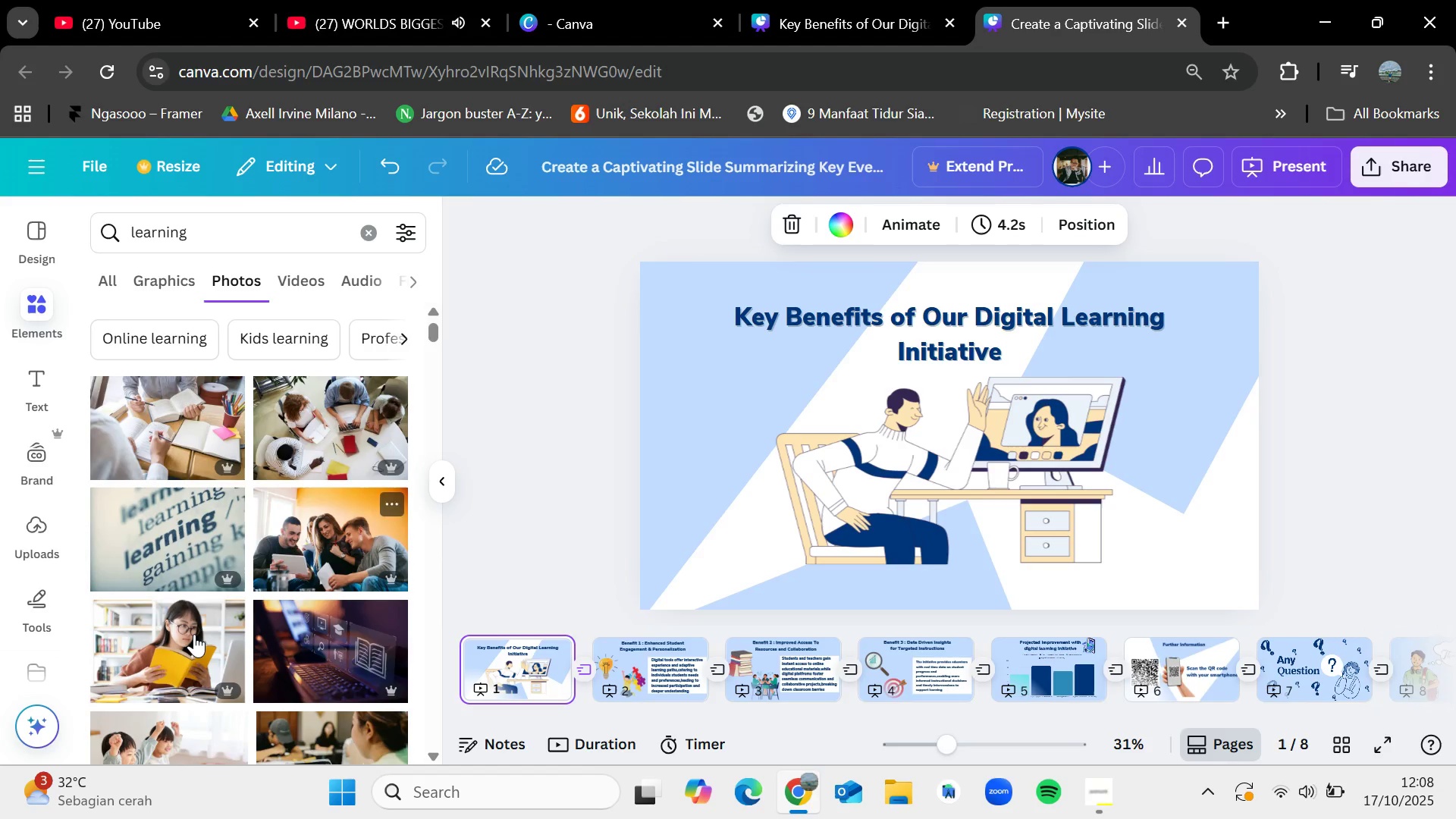 
scroll: coordinate [237, 585], scroll_direction: down, amount: 6.0
 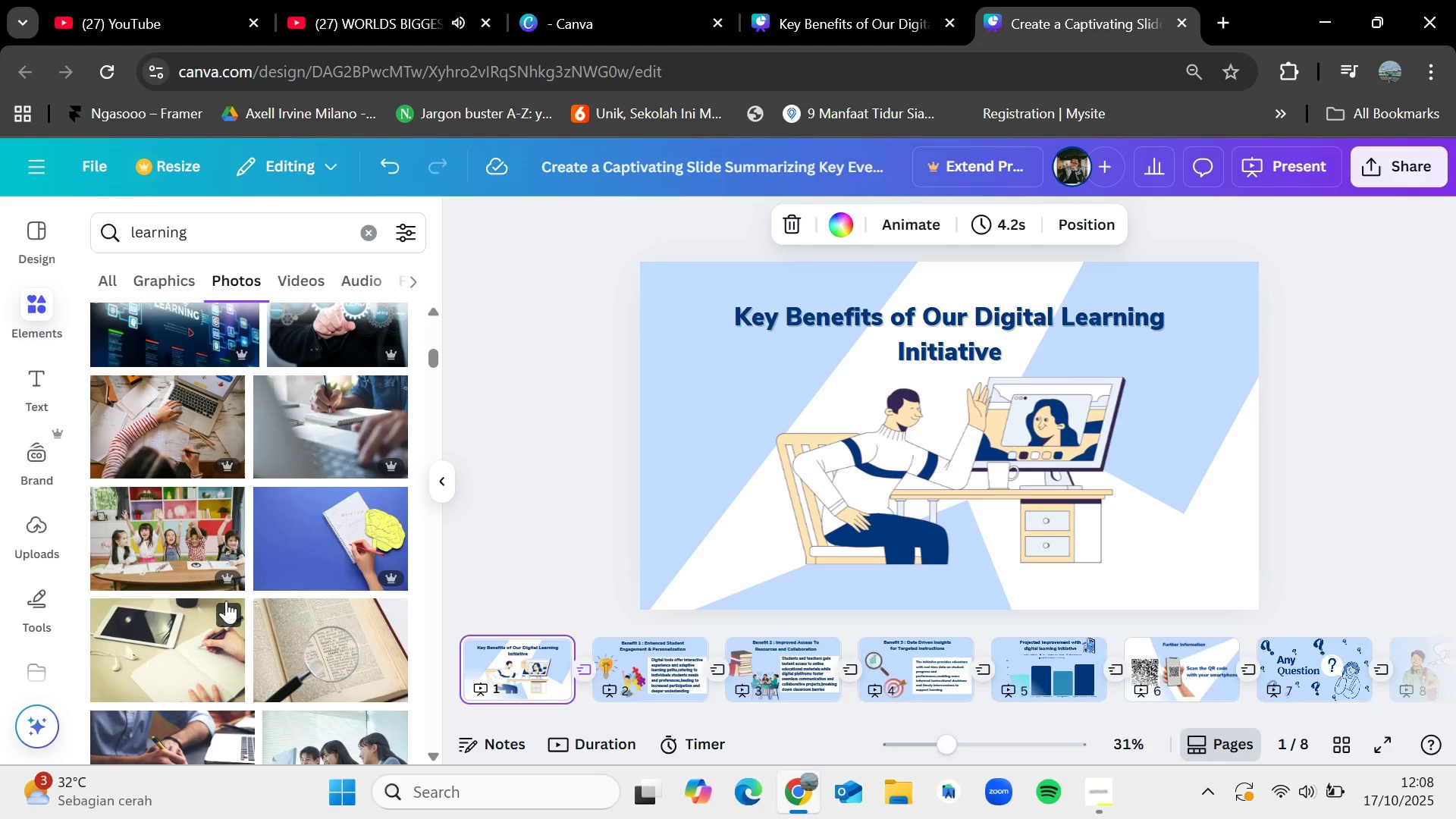 
wait(12.21)
 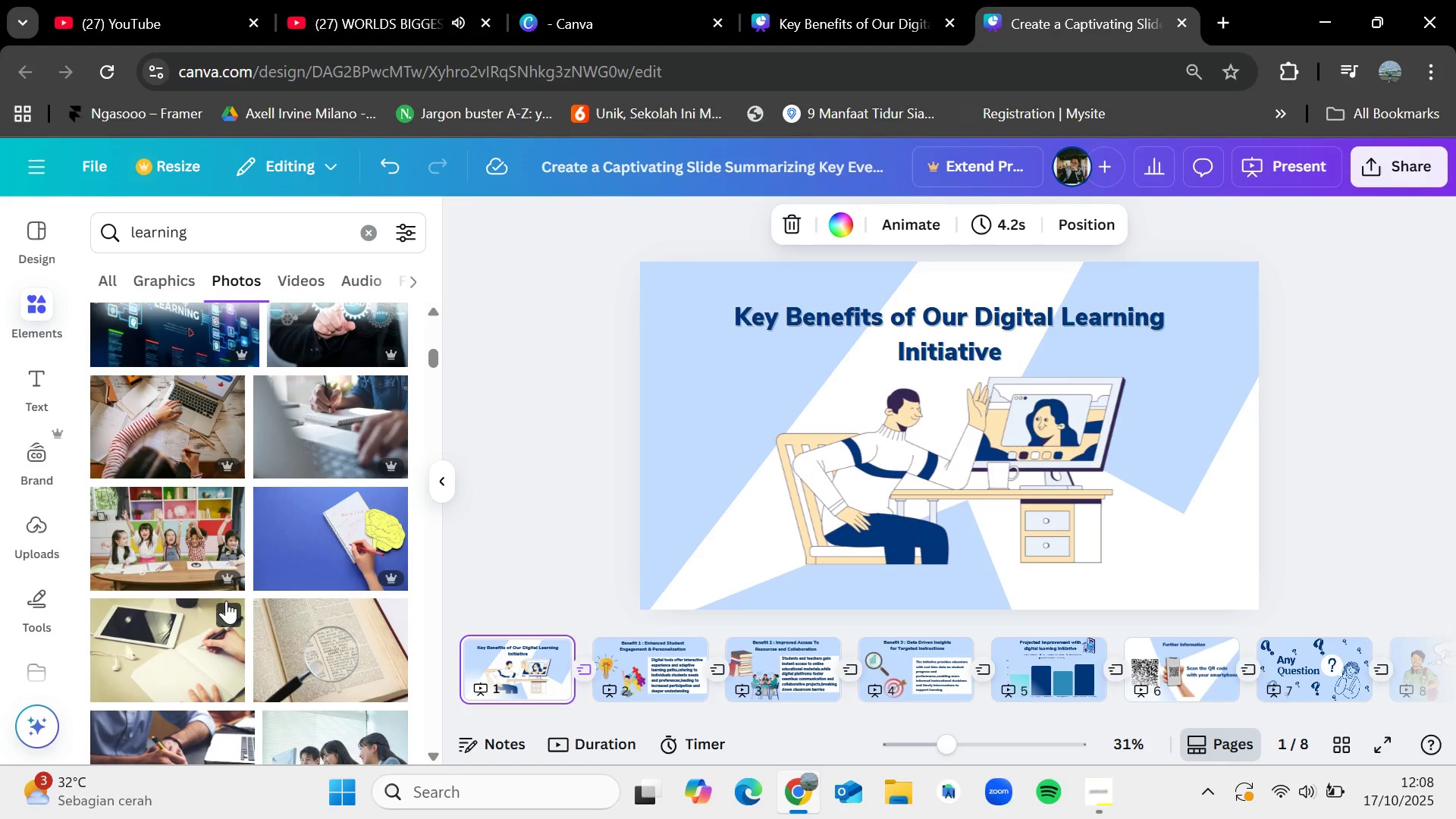 
scroll: coordinate [247, 593], scroll_direction: down, amount: 2.0
 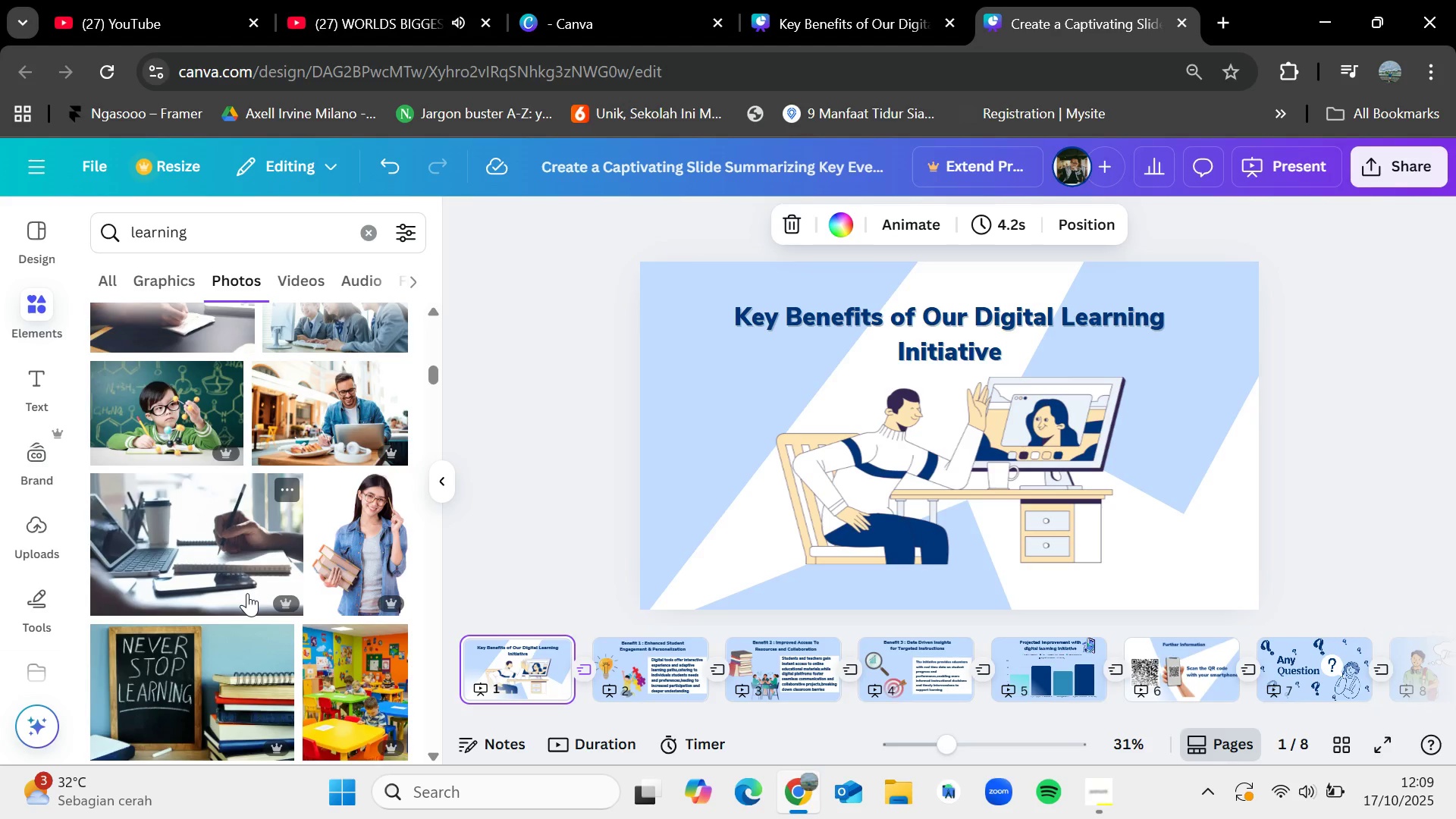 
wait(5.36)
 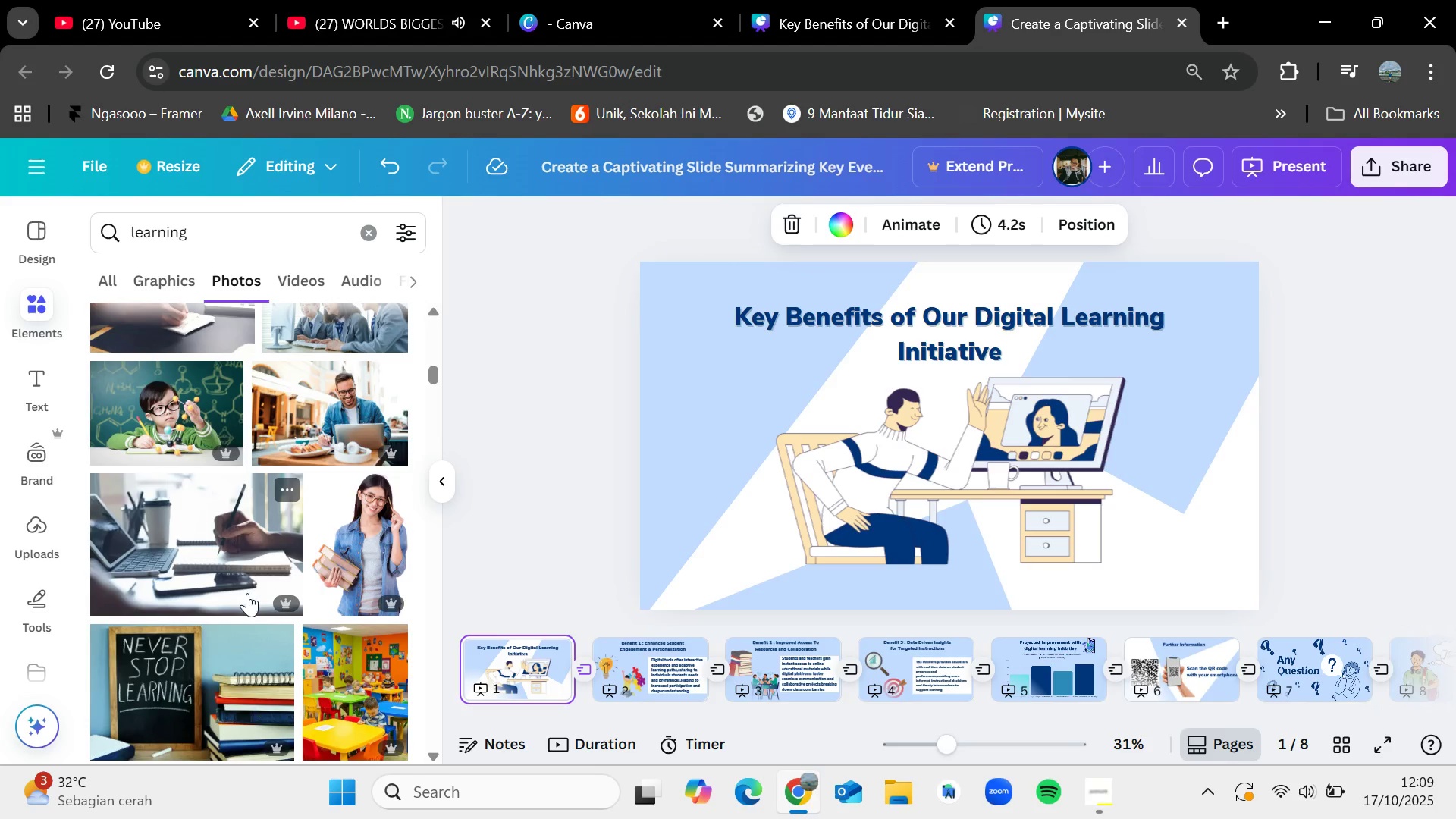 
scroll: coordinate [241, 593], scroll_direction: down, amount: 3.0
 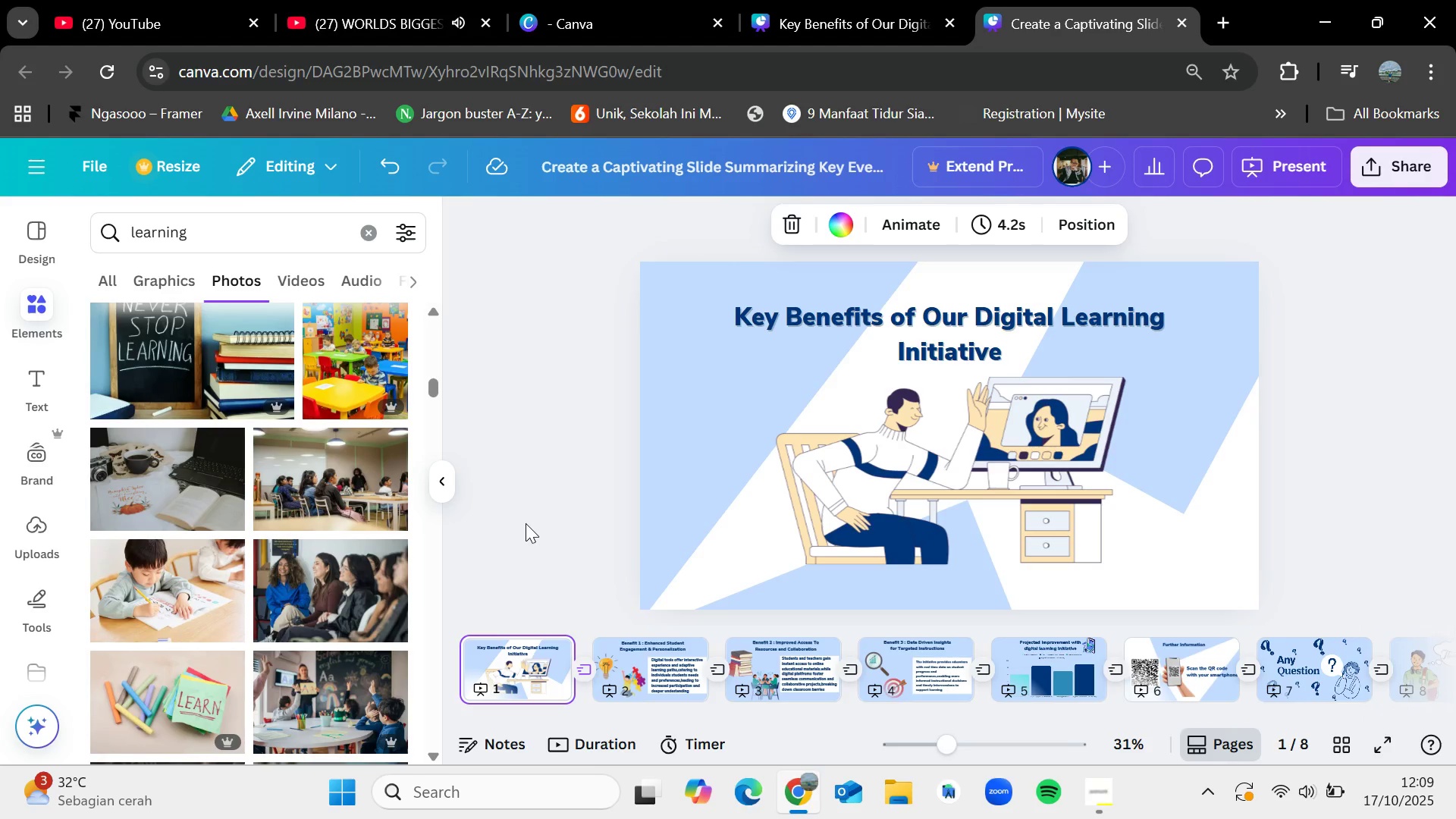 
key(ArrowRight)
 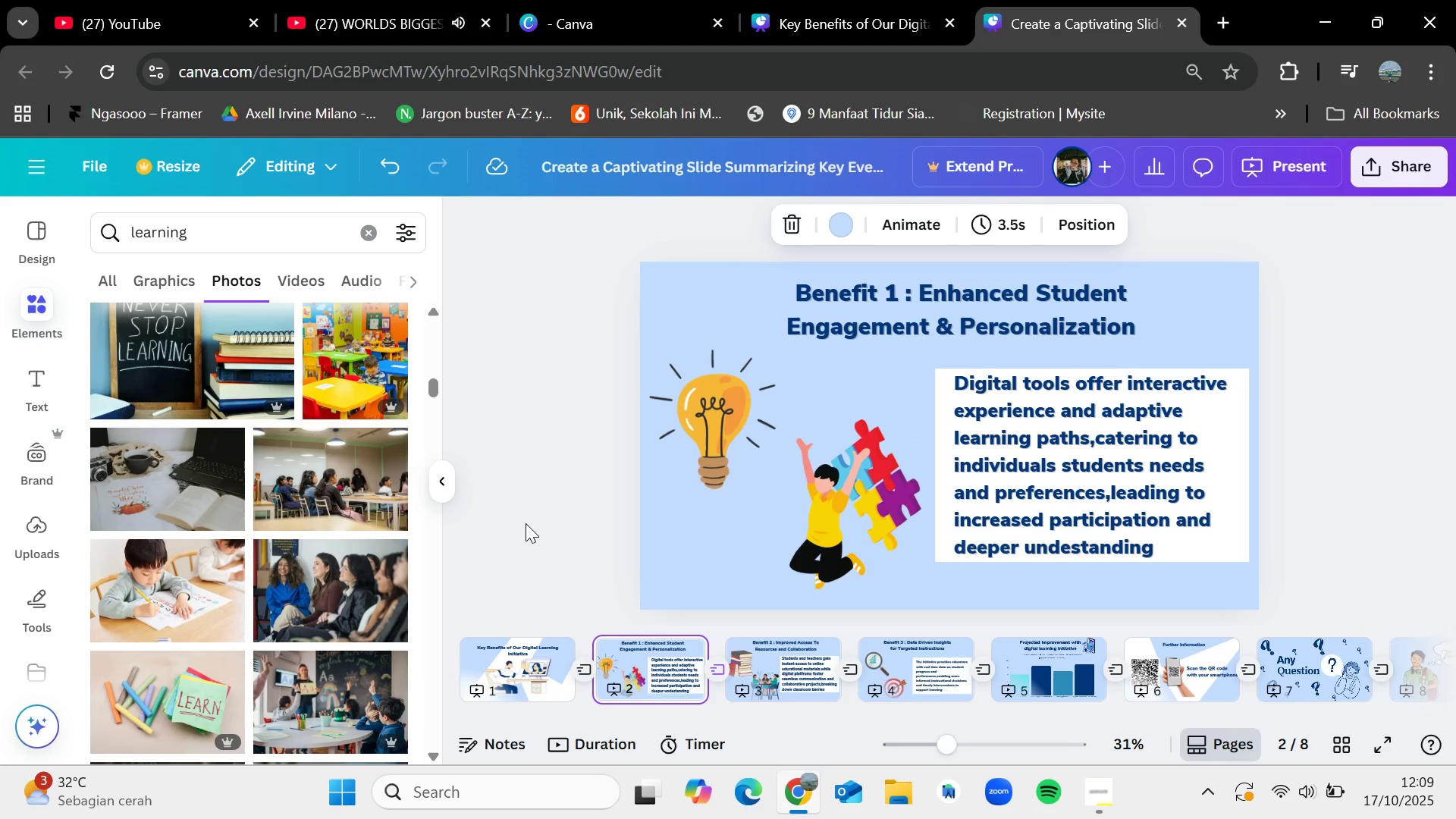 
key(ArrowRight)
 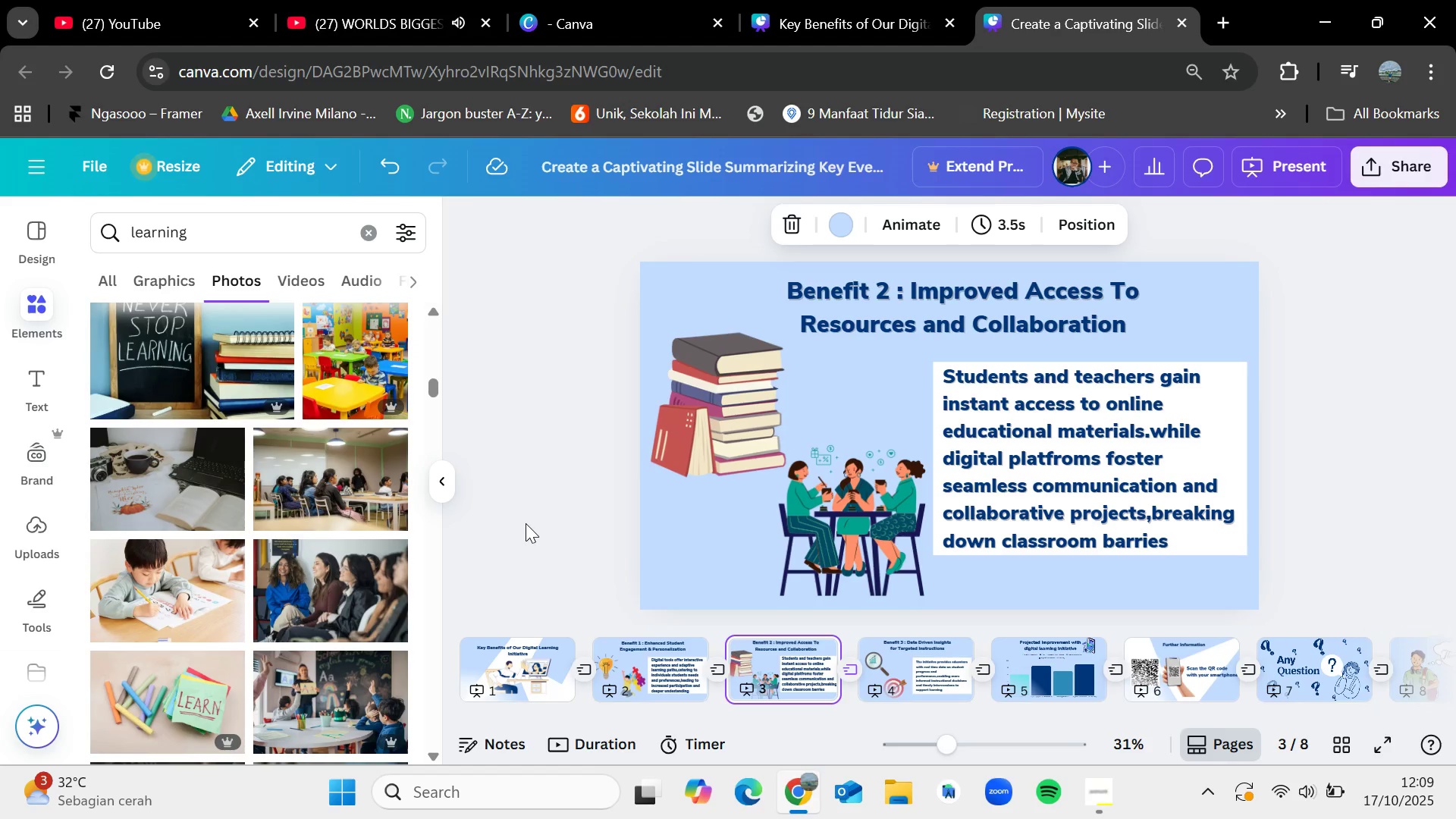 
key(ArrowRight)
 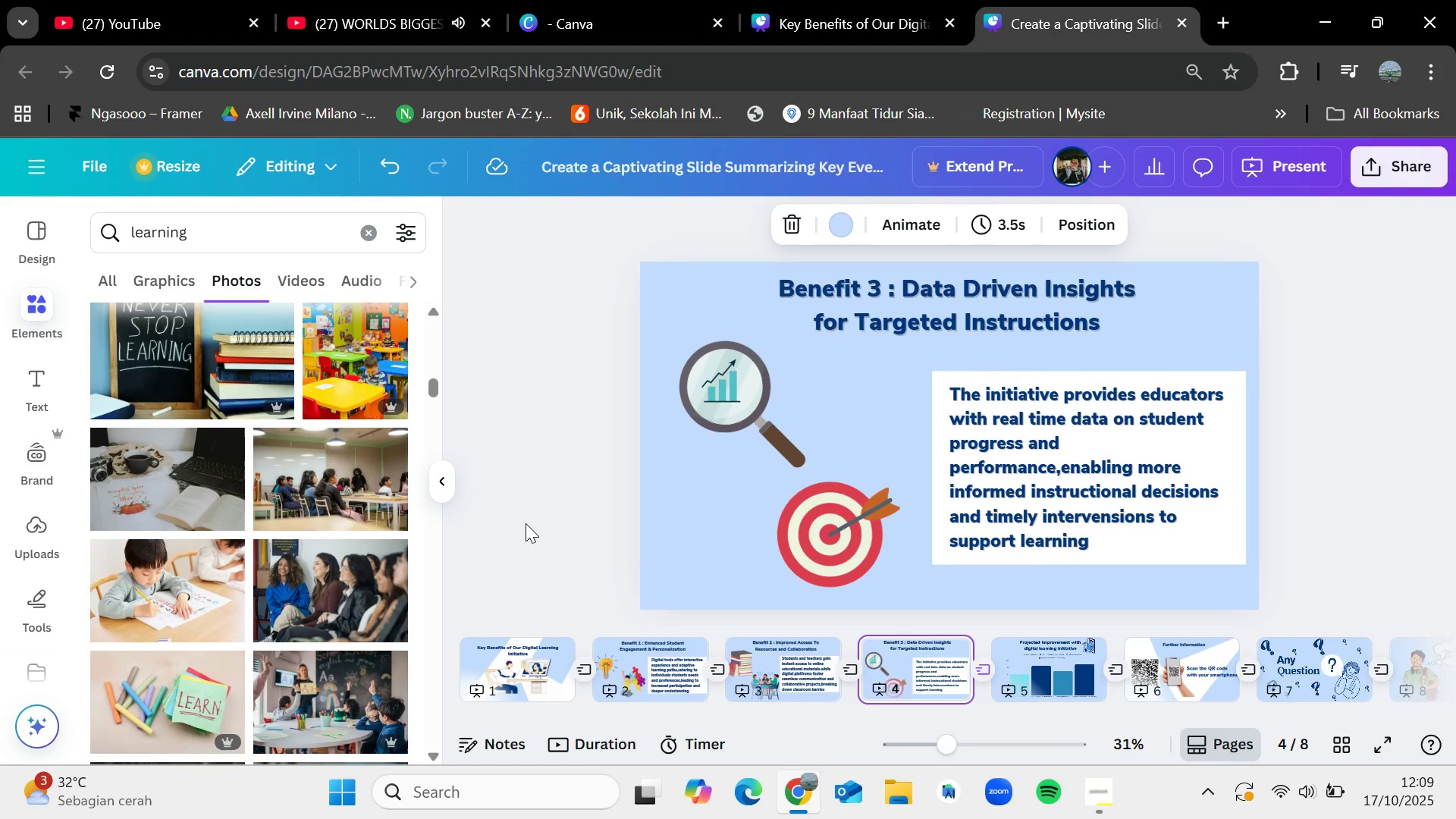 
key(ArrowRight)
 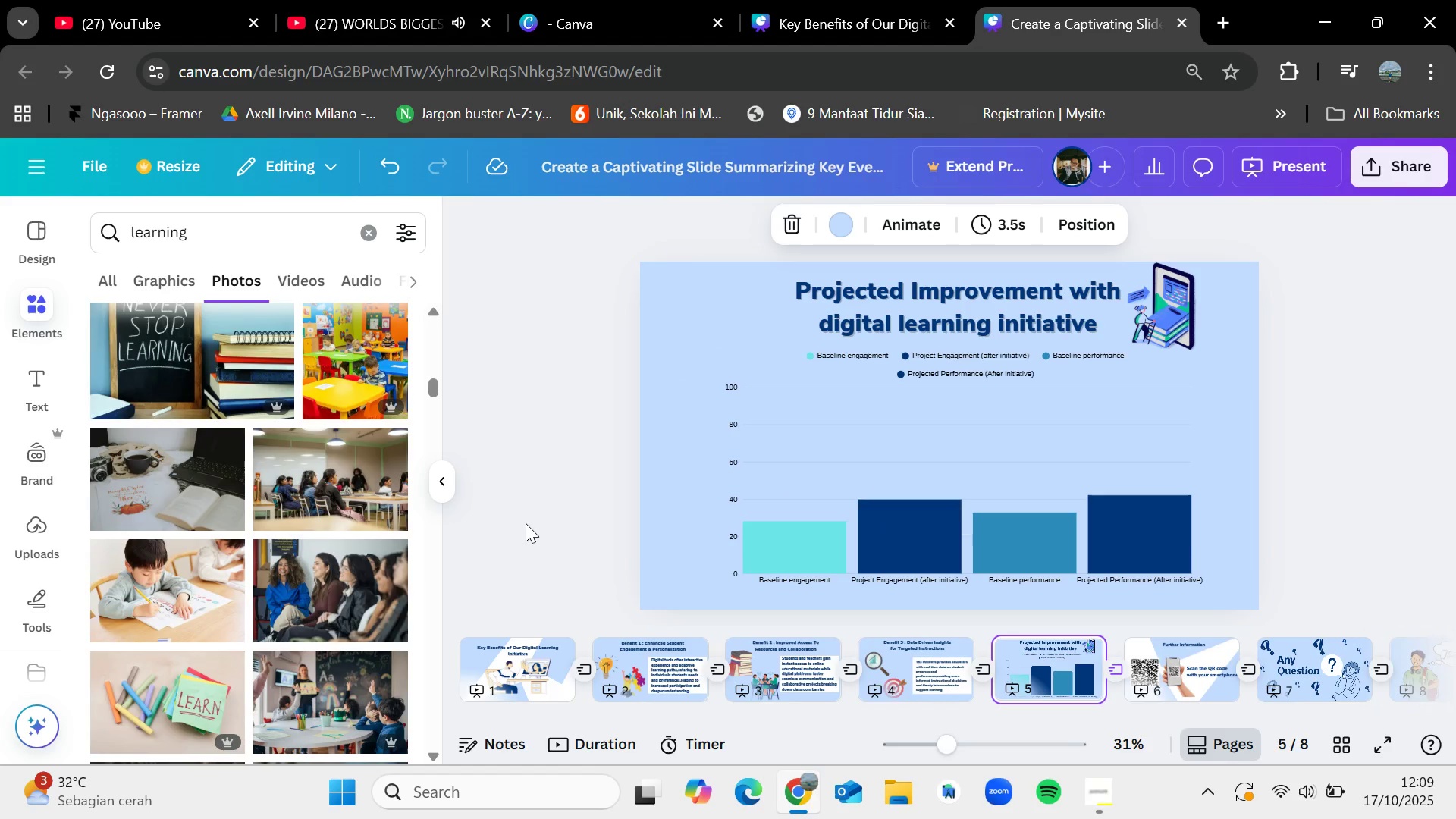 
key(ArrowRight)
 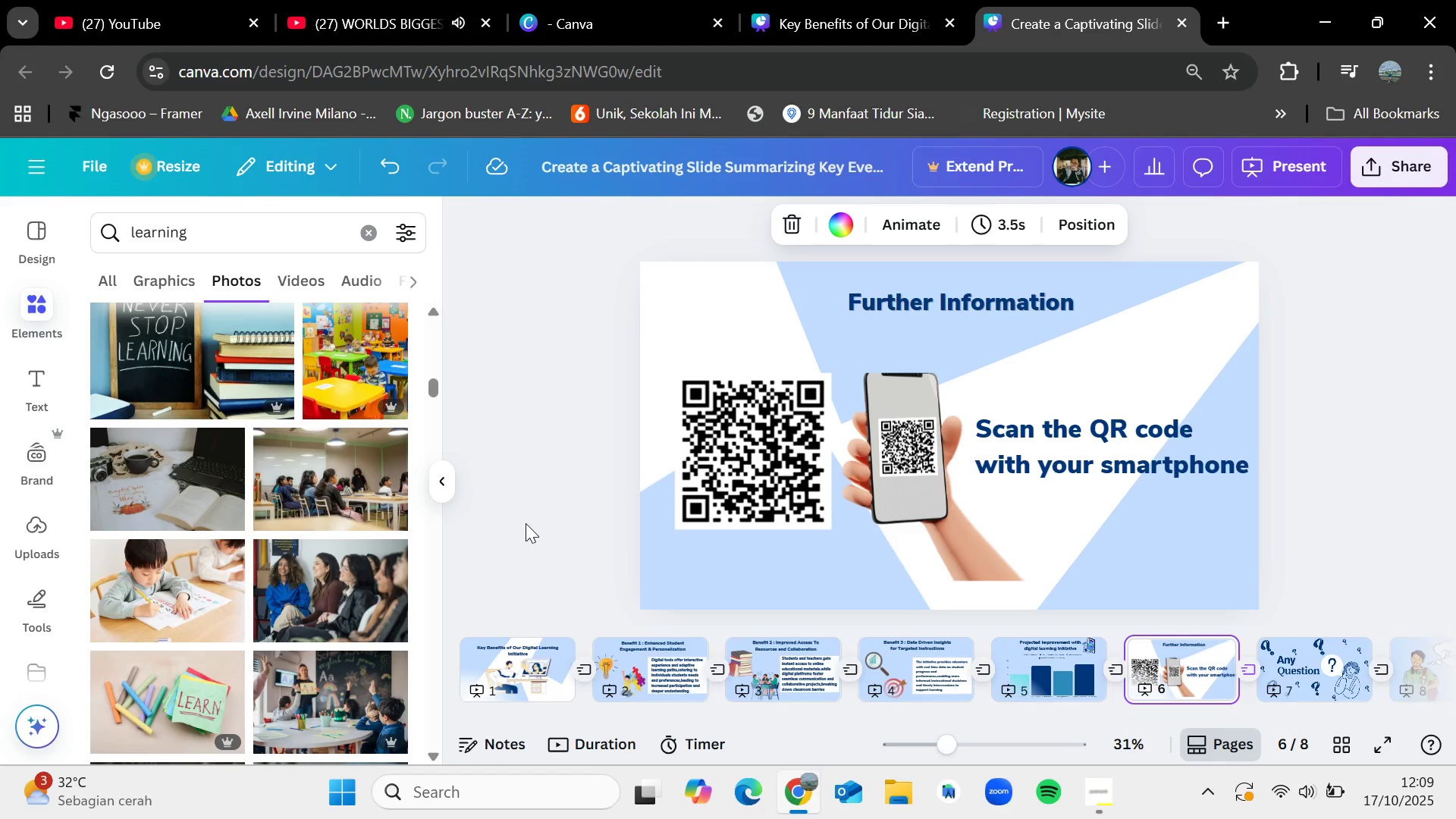 
wait(9.69)
 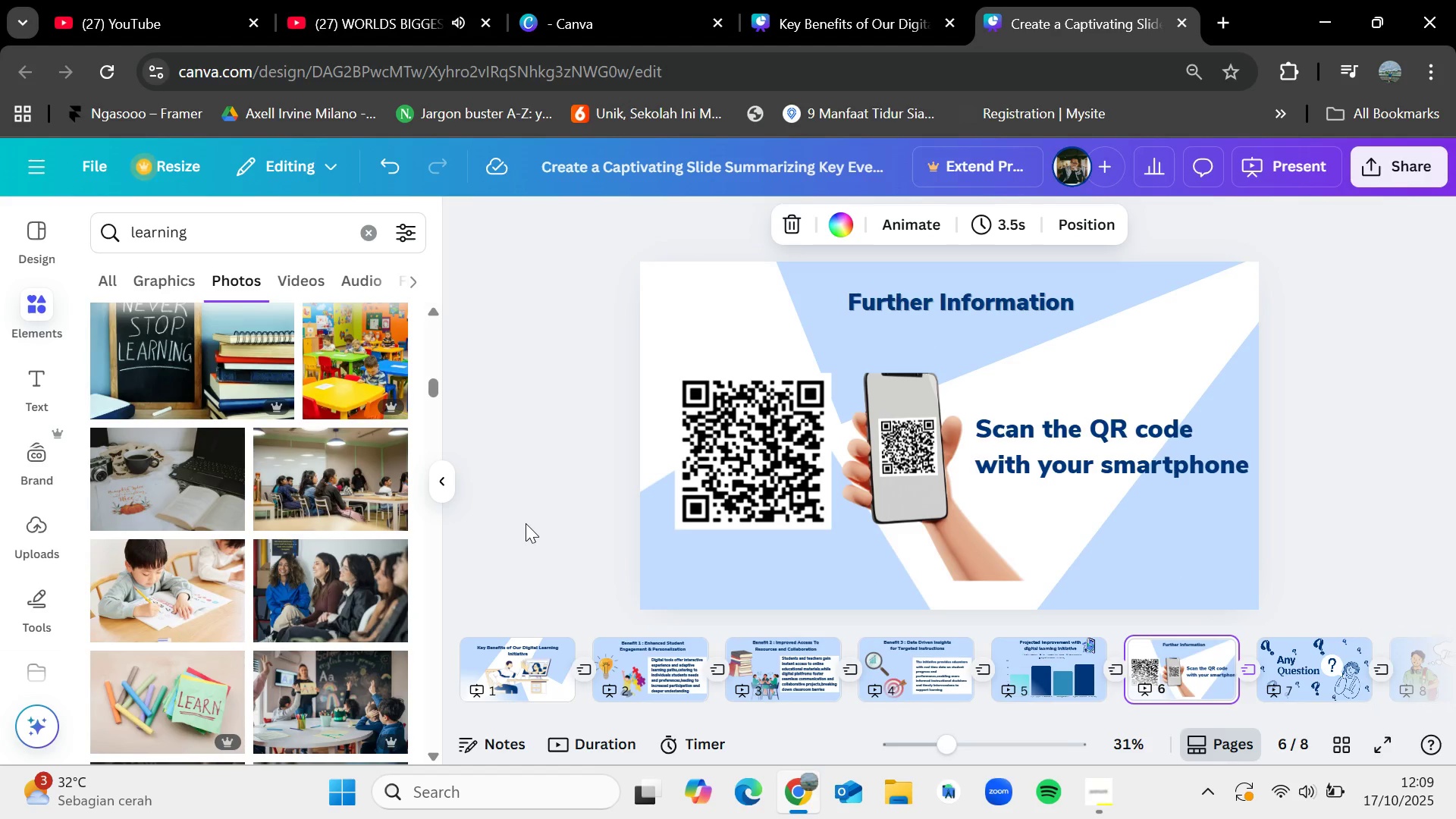 
key(ArrowRight)
 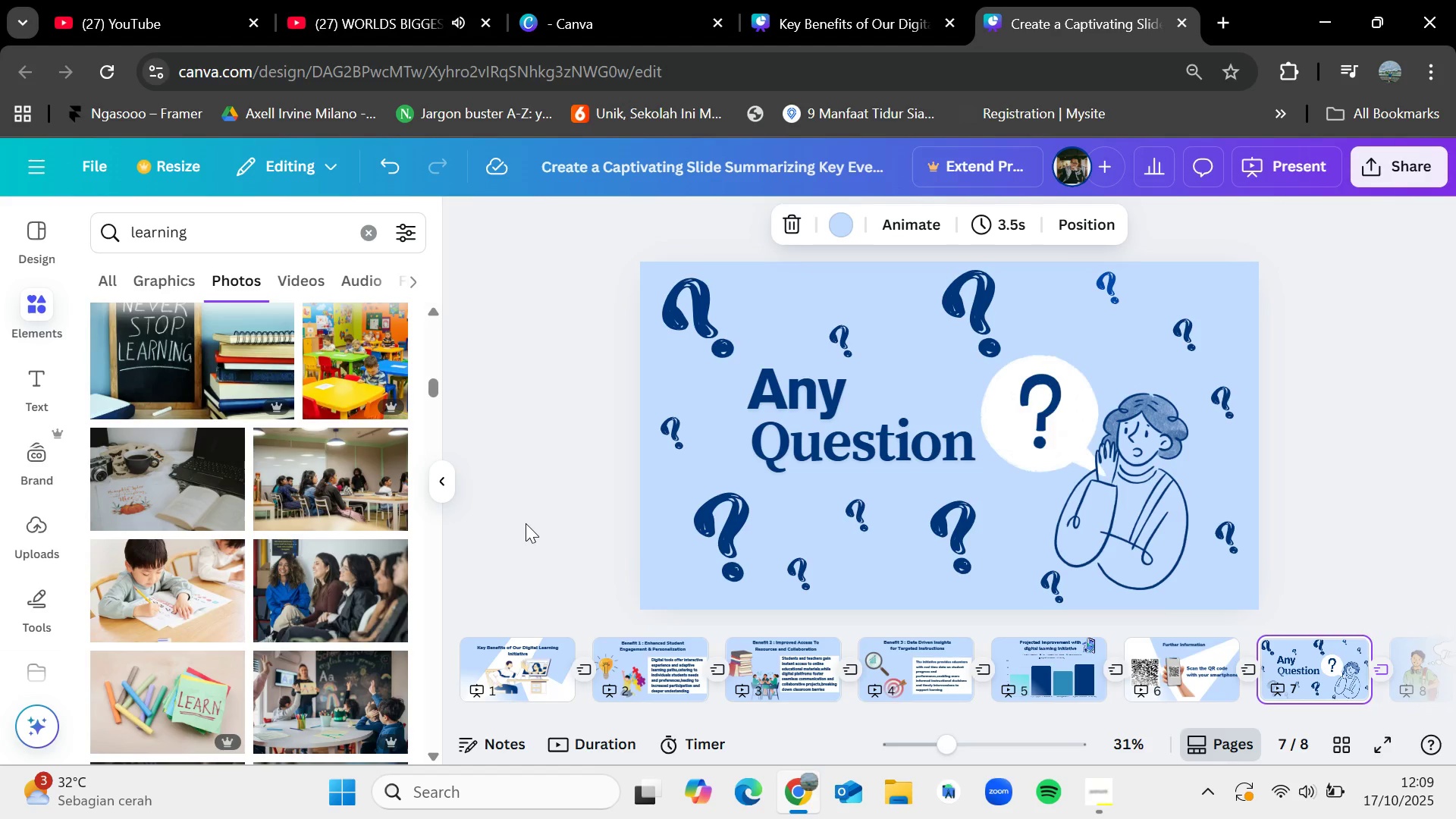 
key(ArrowLeft)
 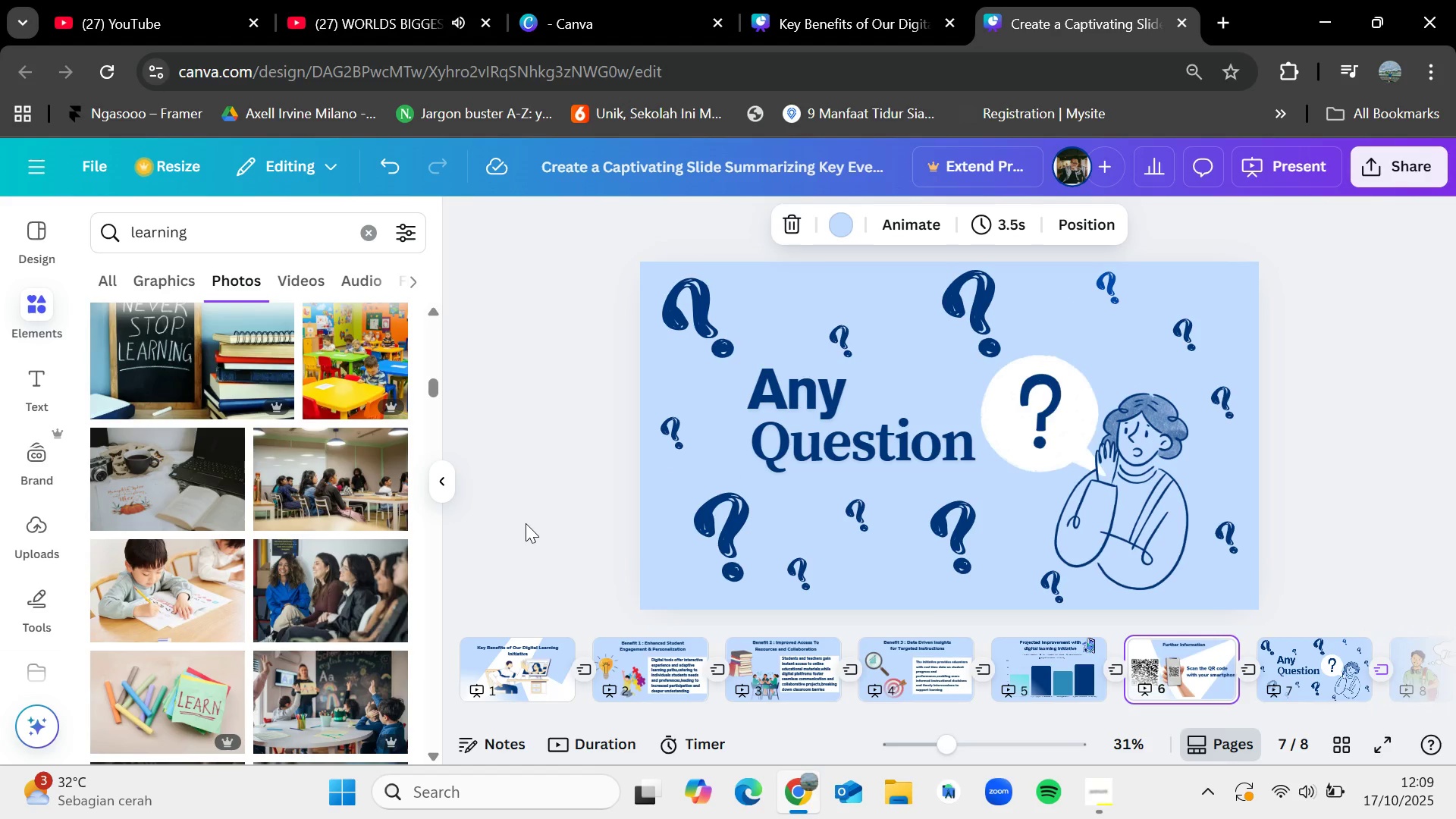 
key(ArrowLeft)
 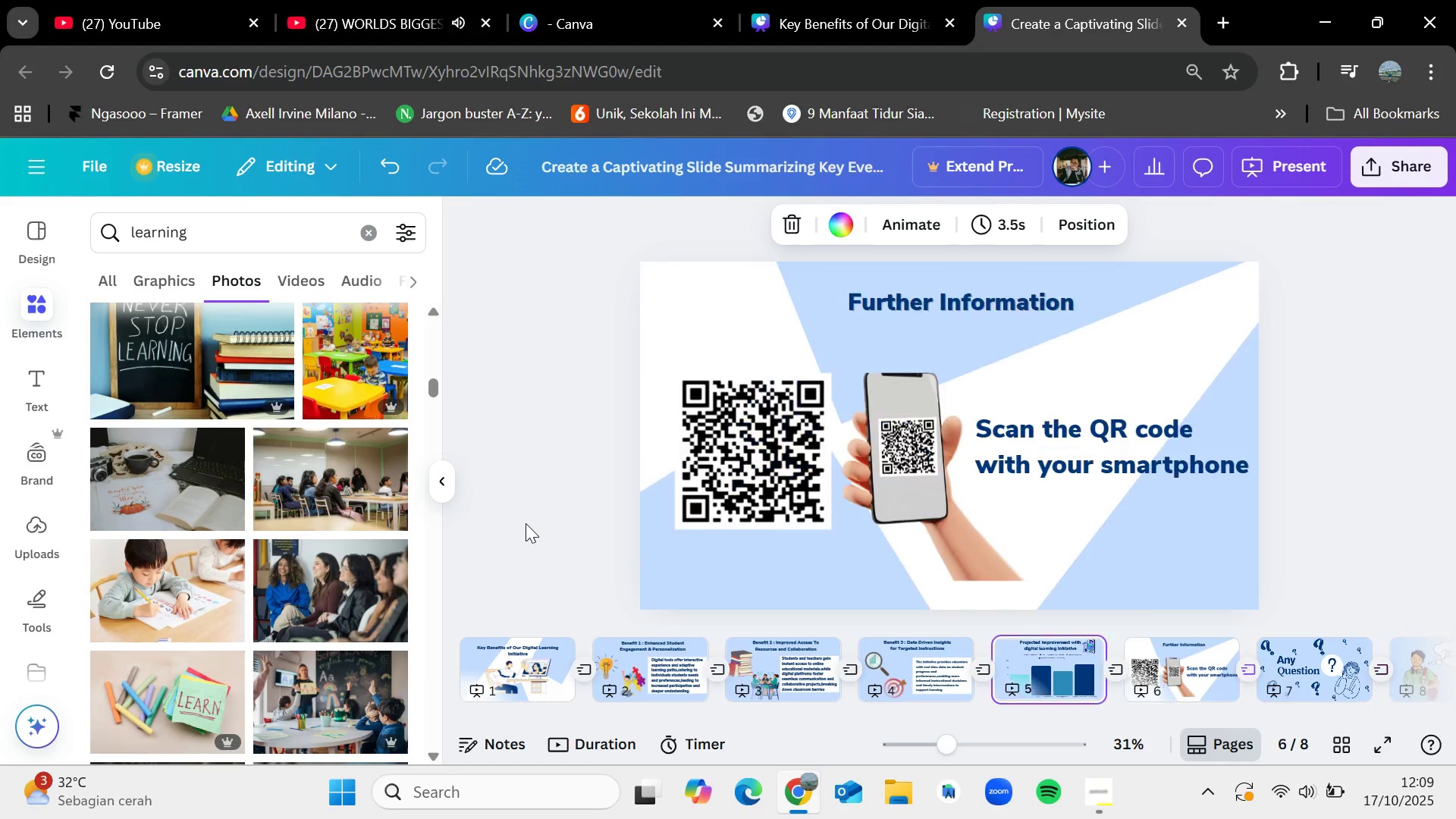 
key(ArrowLeft)
 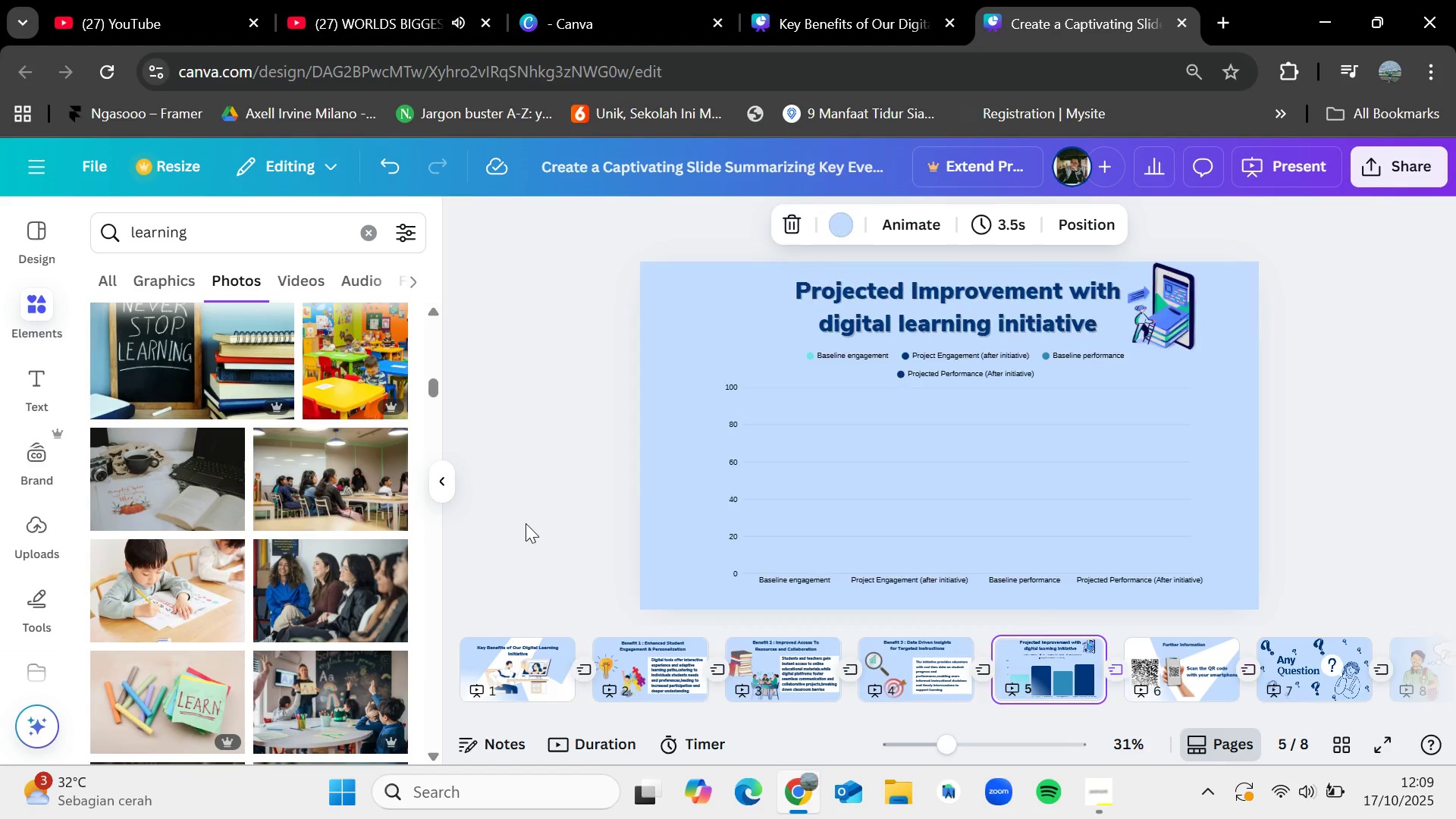 
key(ArrowLeft)
 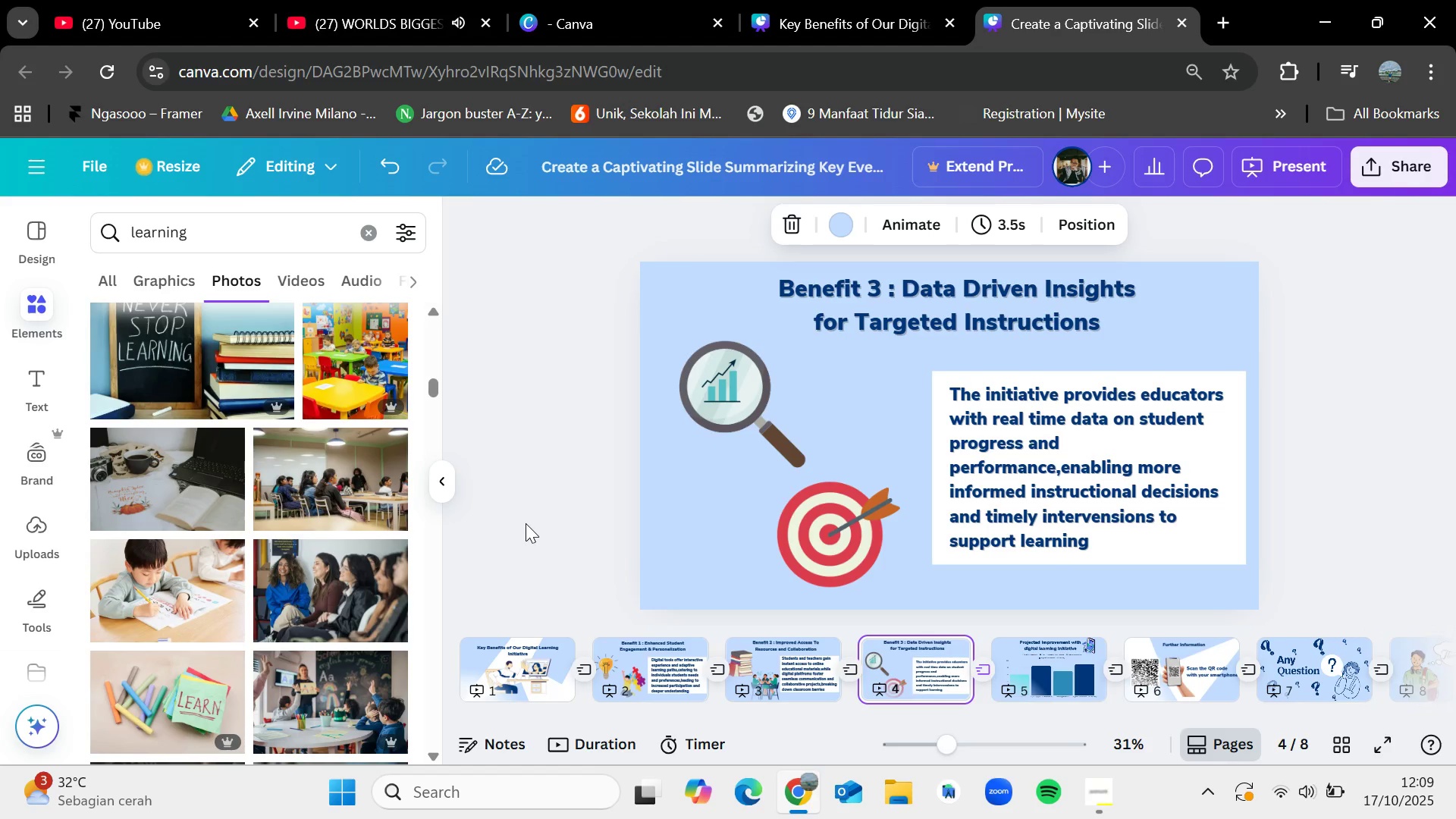 
wait(16.37)
 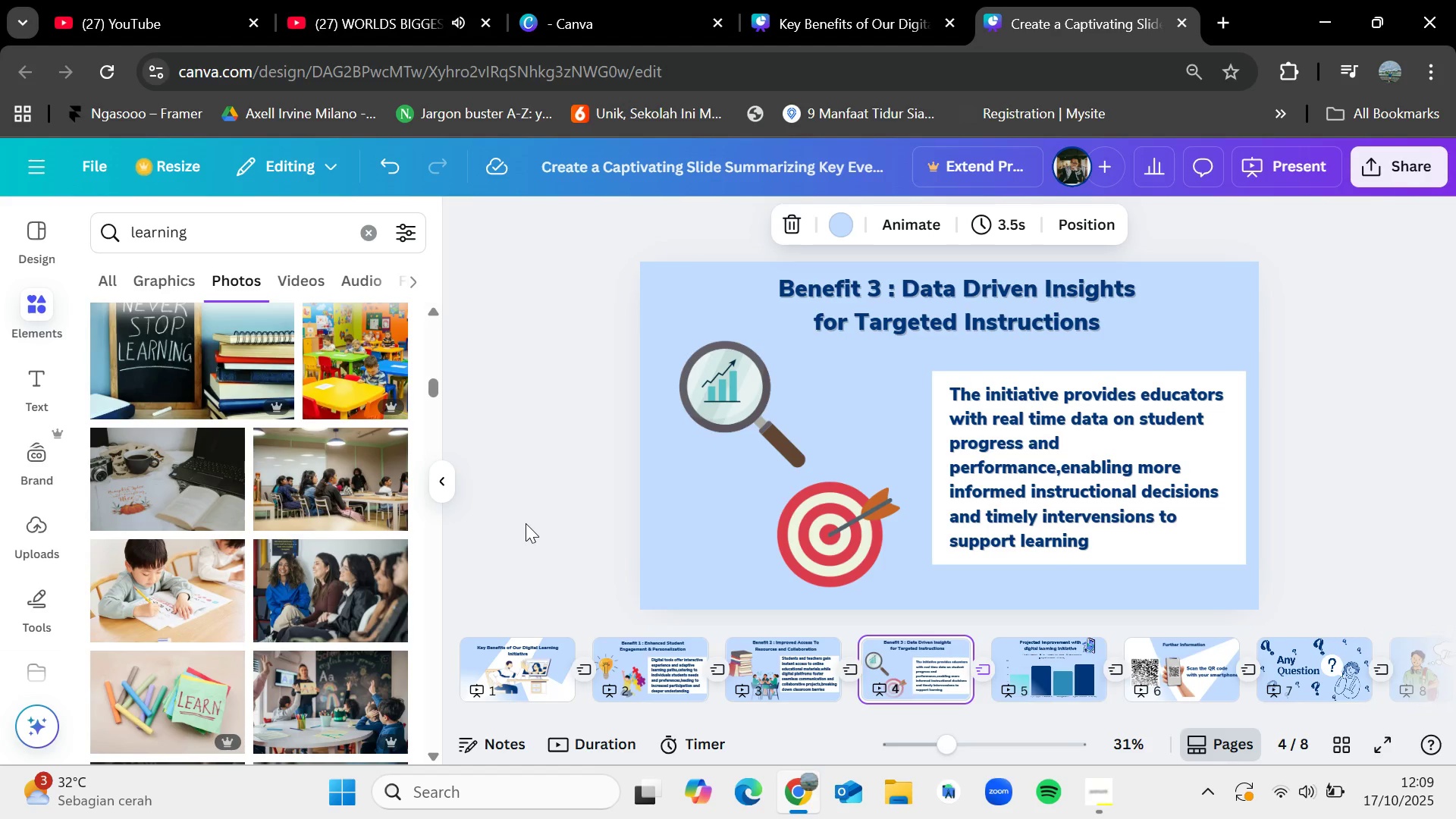 
key(ArrowLeft)
 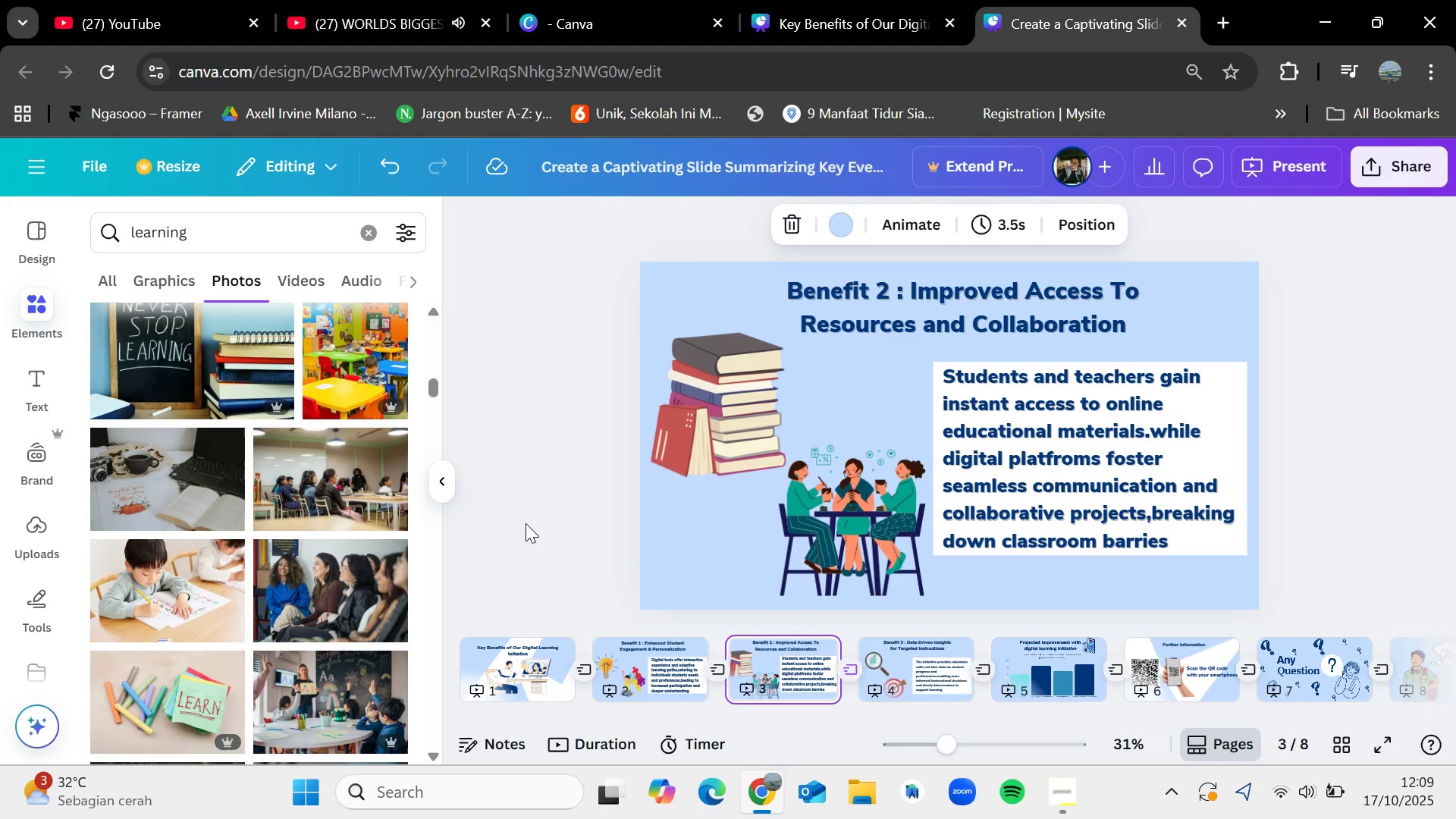 
key(ArrowLeft)
 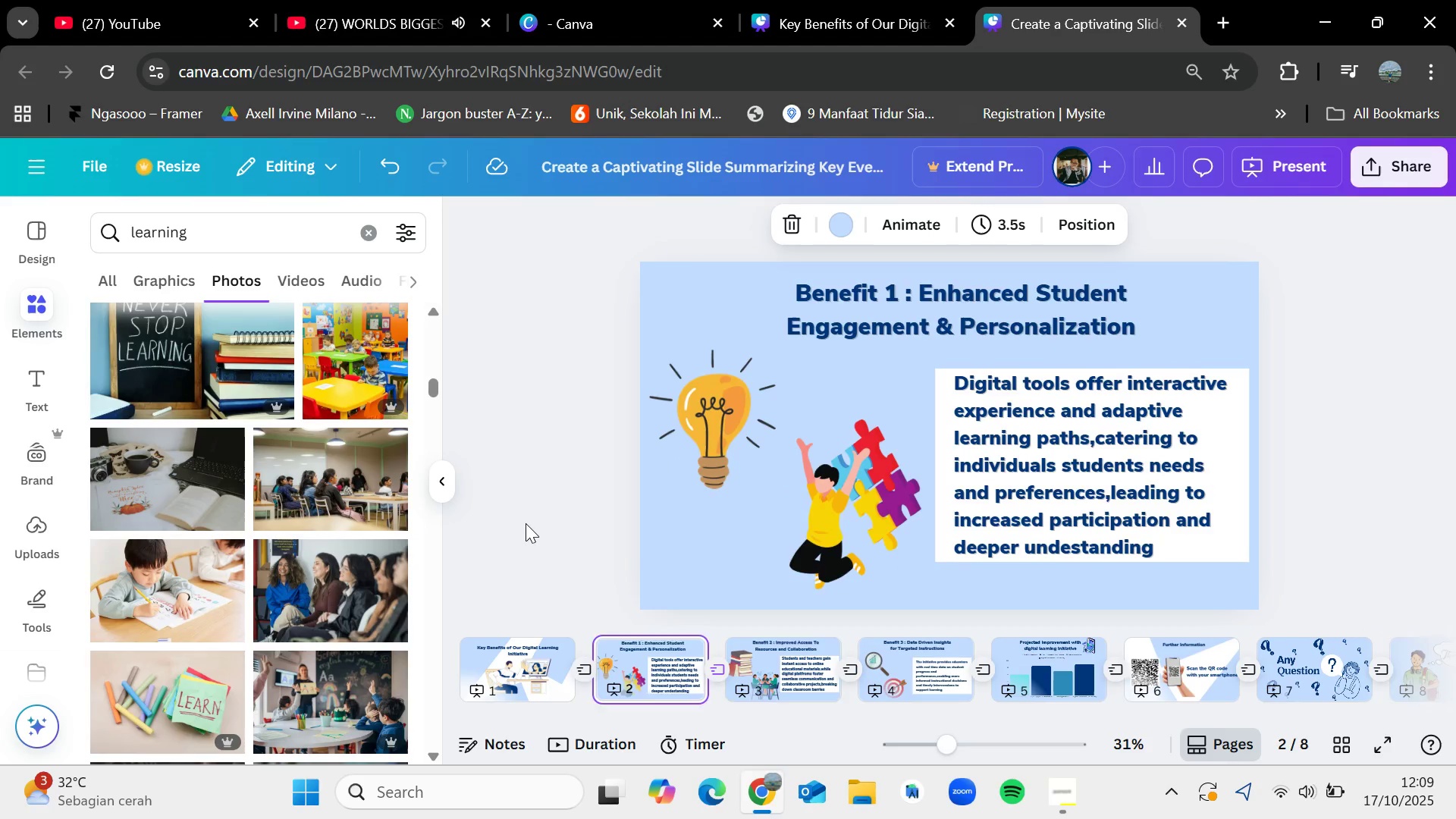 
key(ArrowRight)
 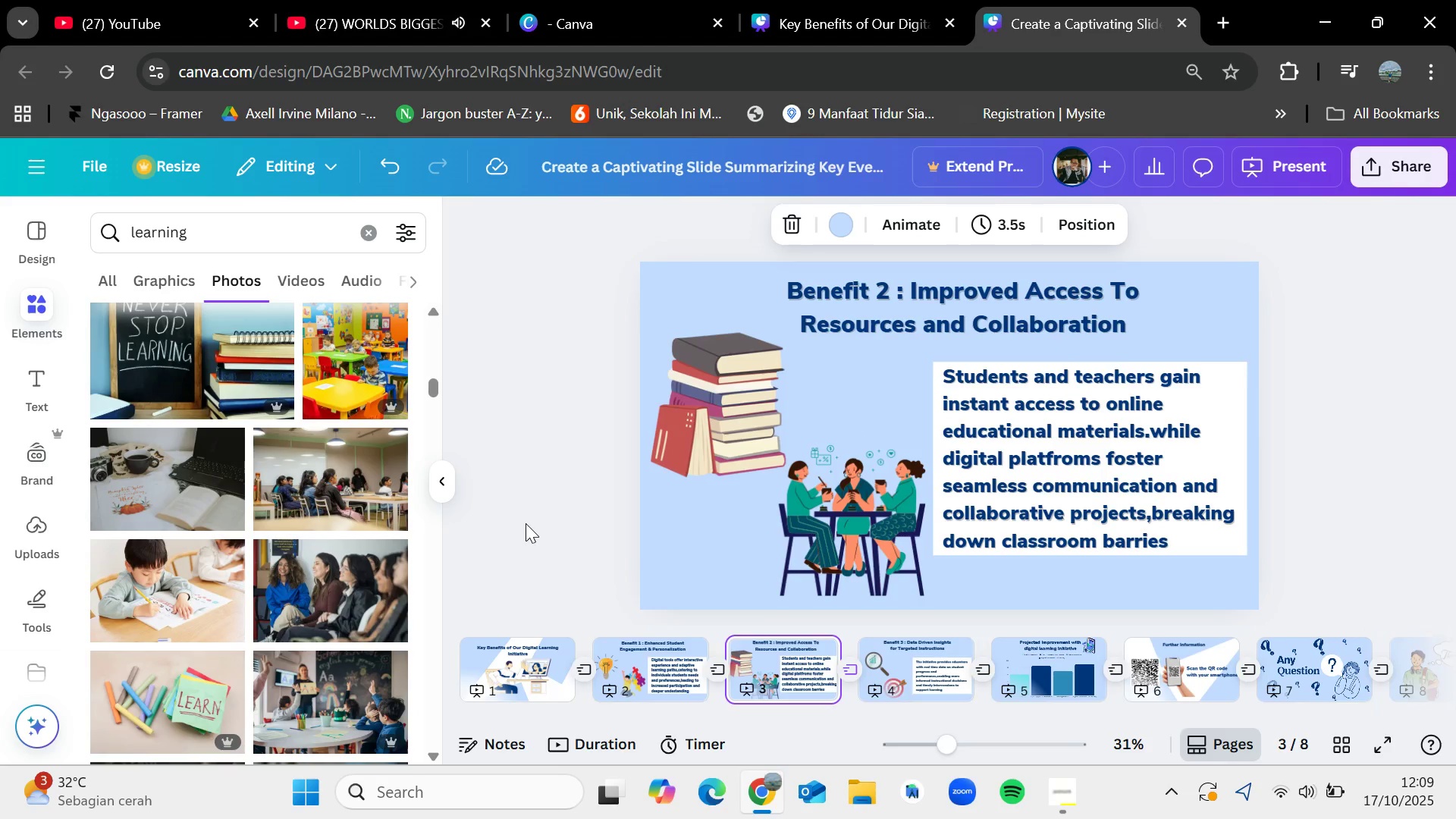 
key(ArrowRight)
 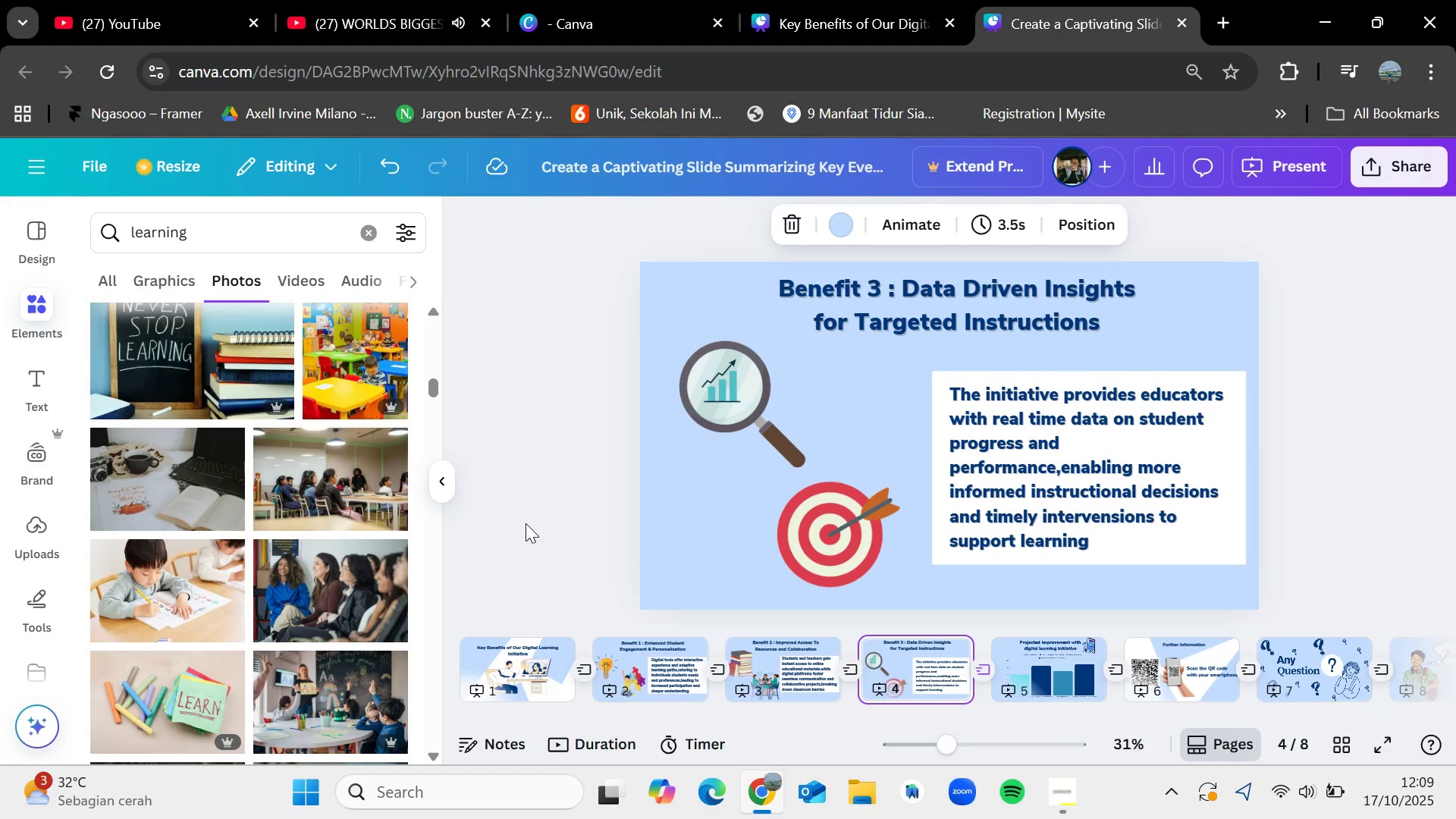 
key(ArrowRight)
 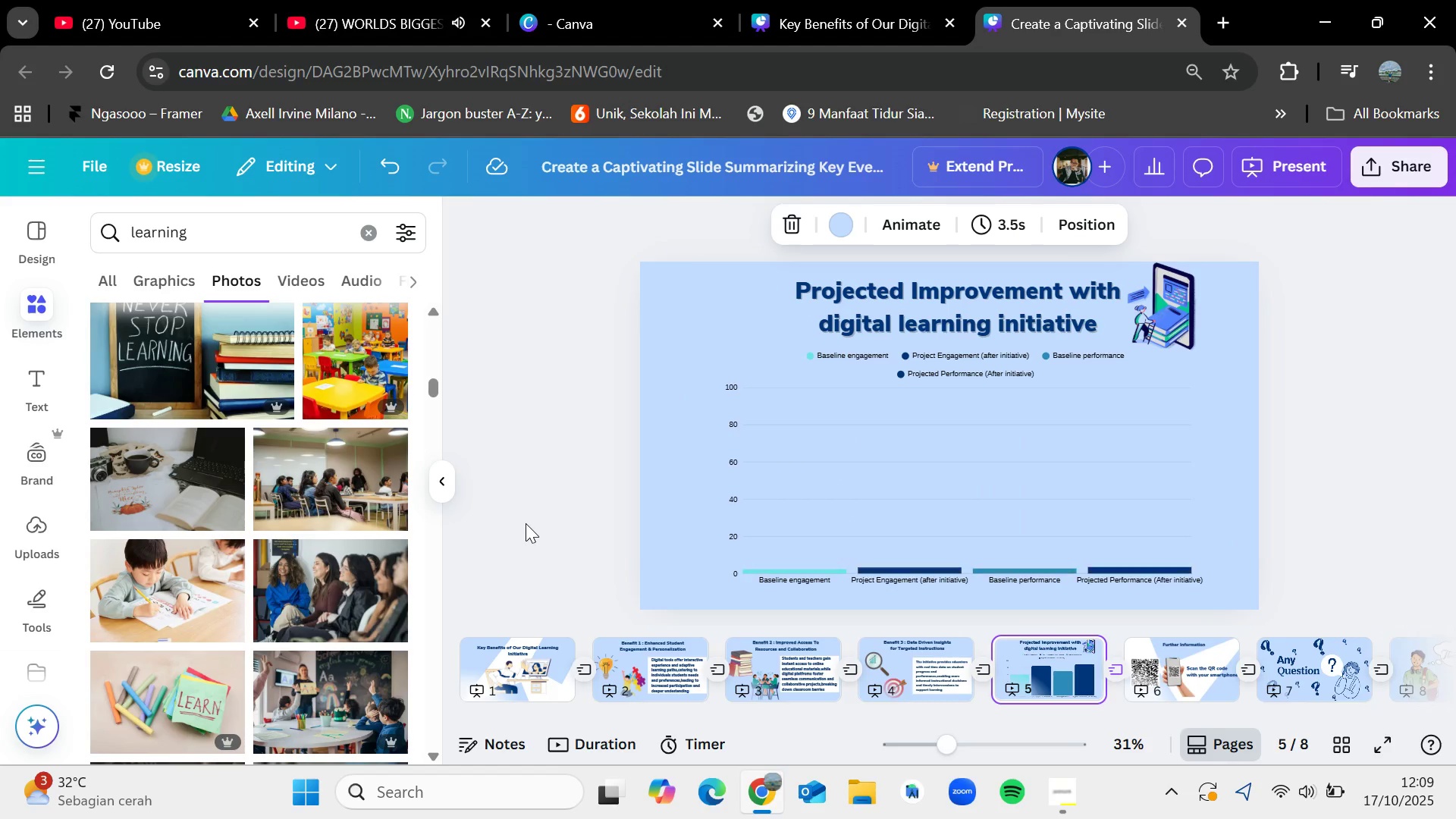 
key(ArrowRight)
 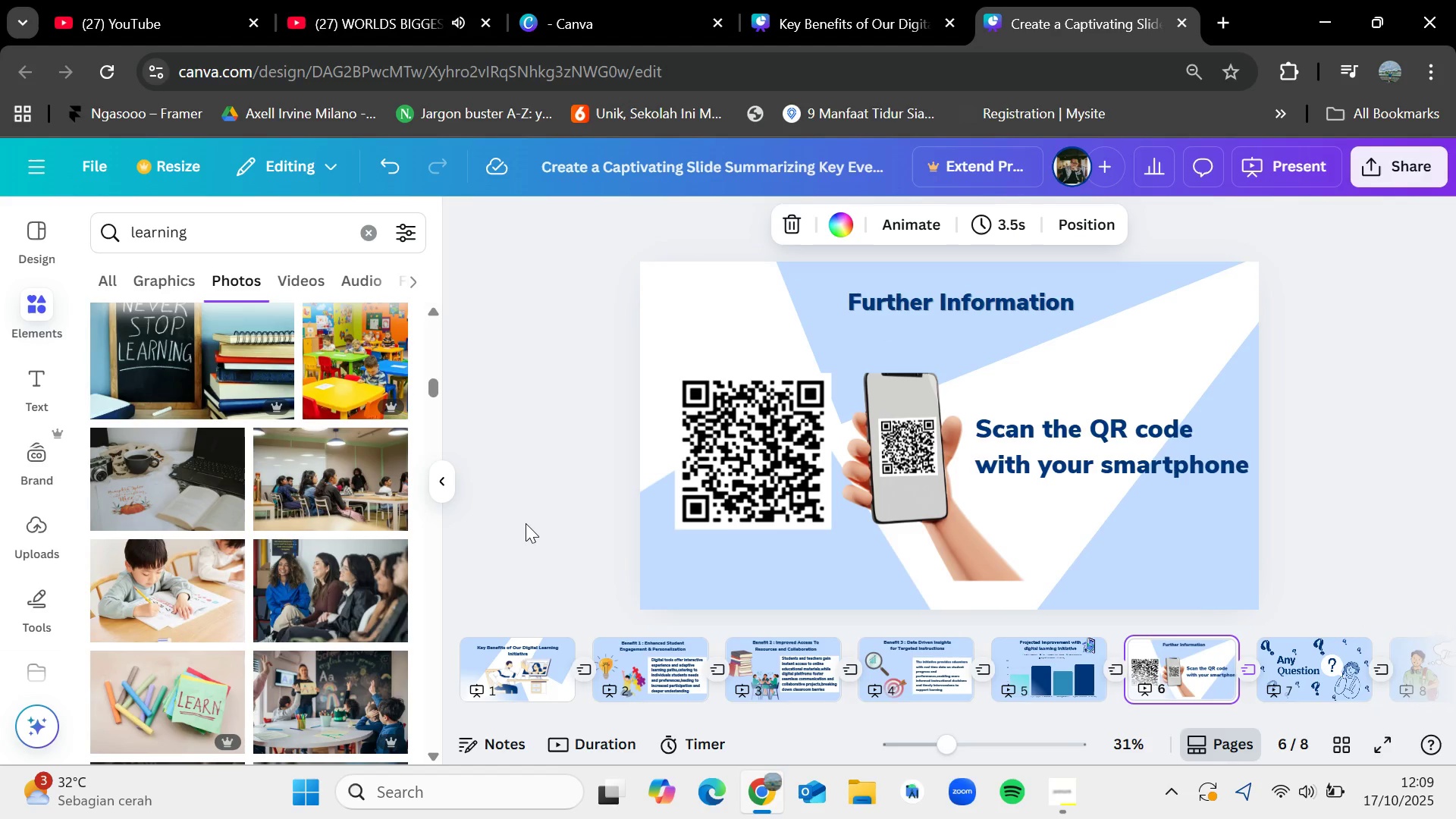 
key(ArrowLeft)
 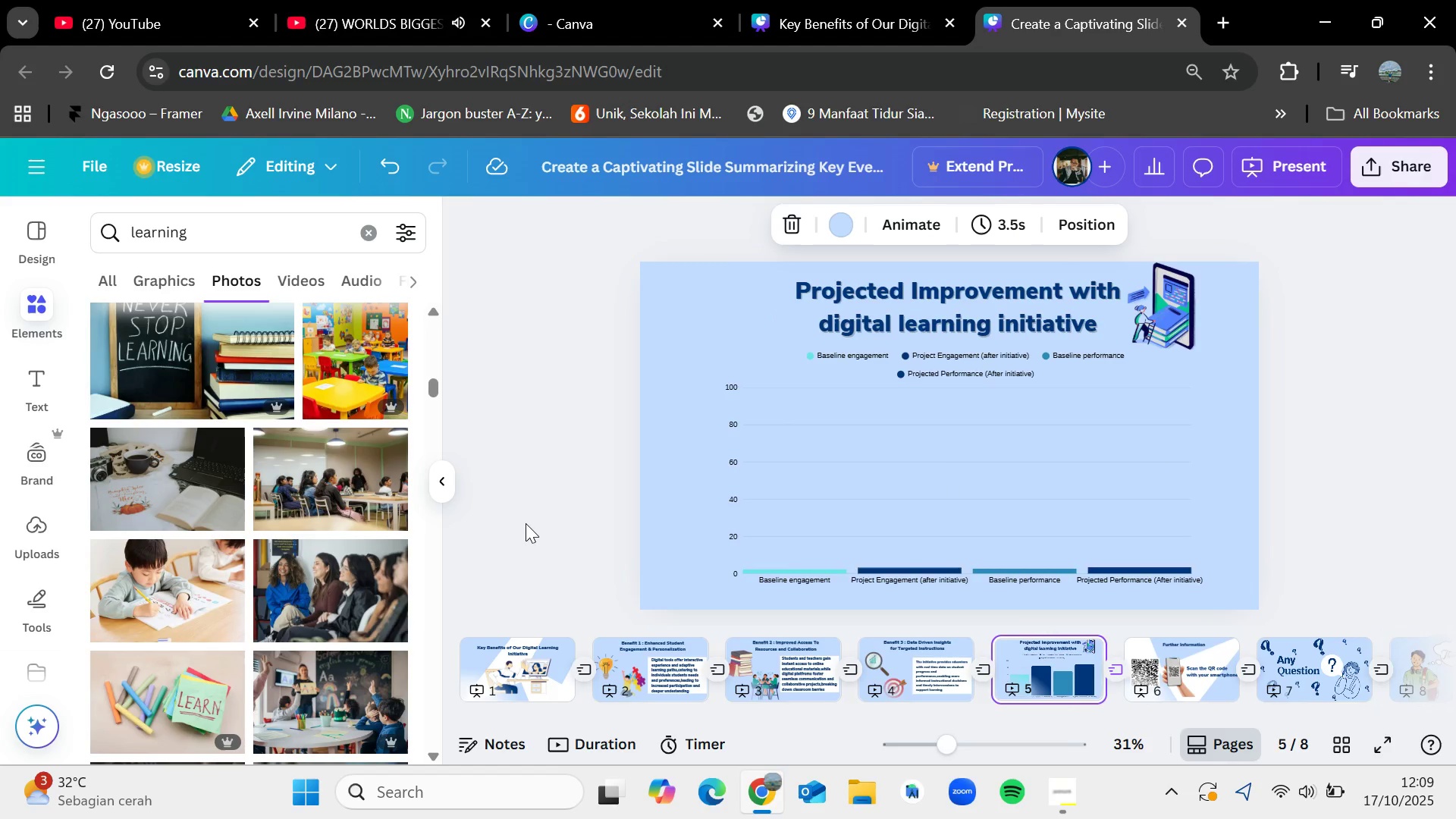 
key(ArrowLeft)
 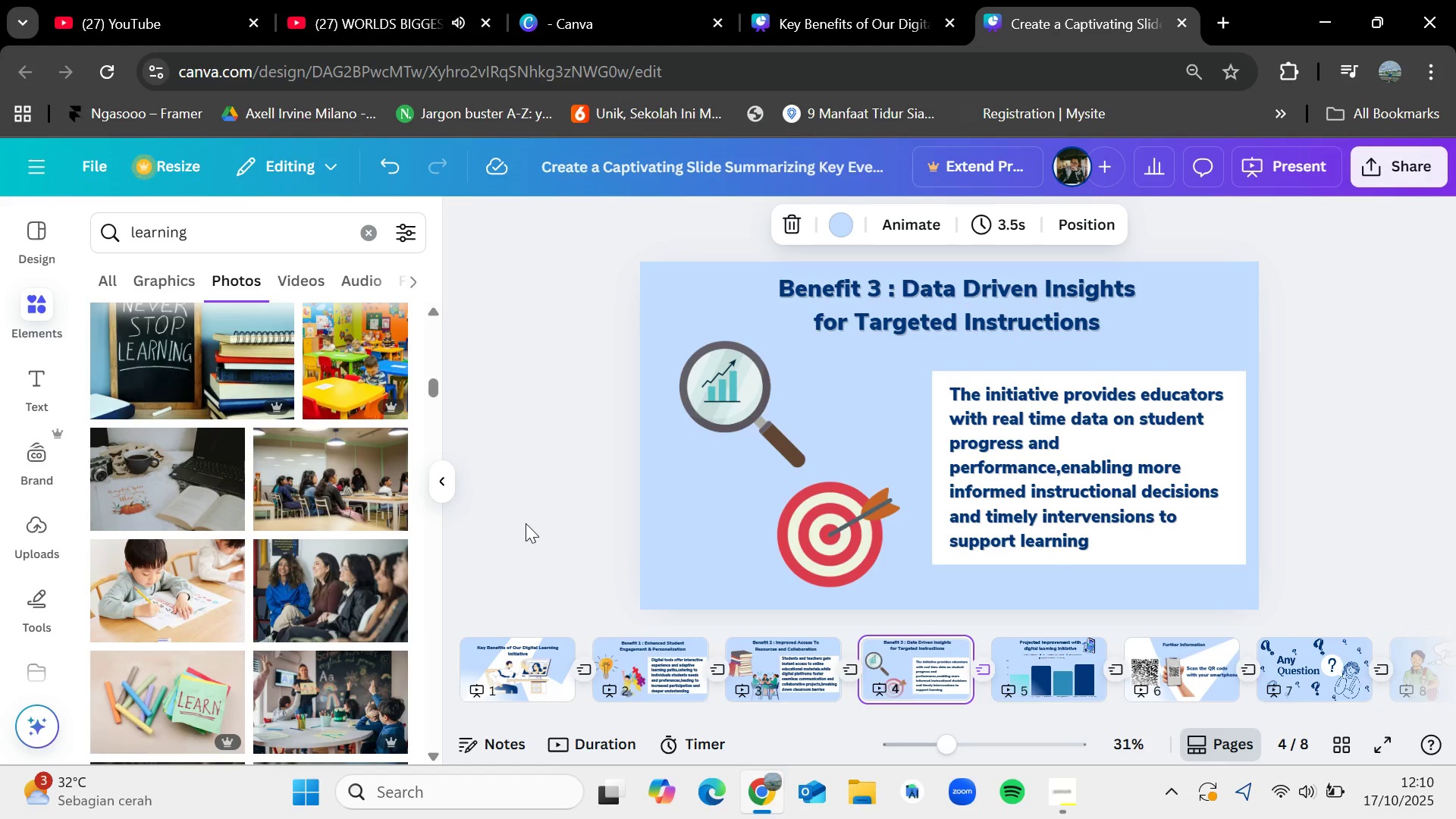 
wait(13.02)
 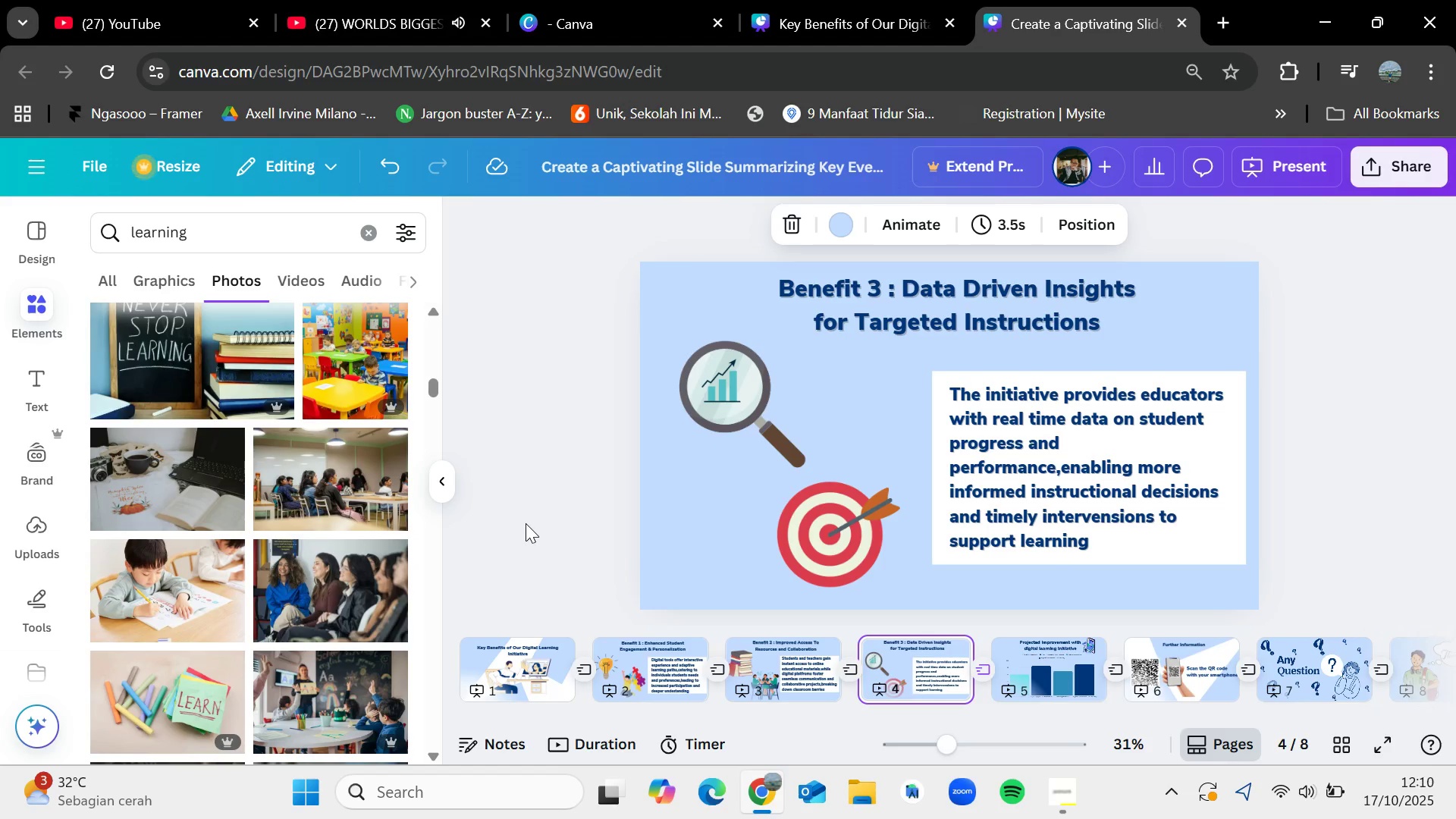 
key(ArrowLeft)
 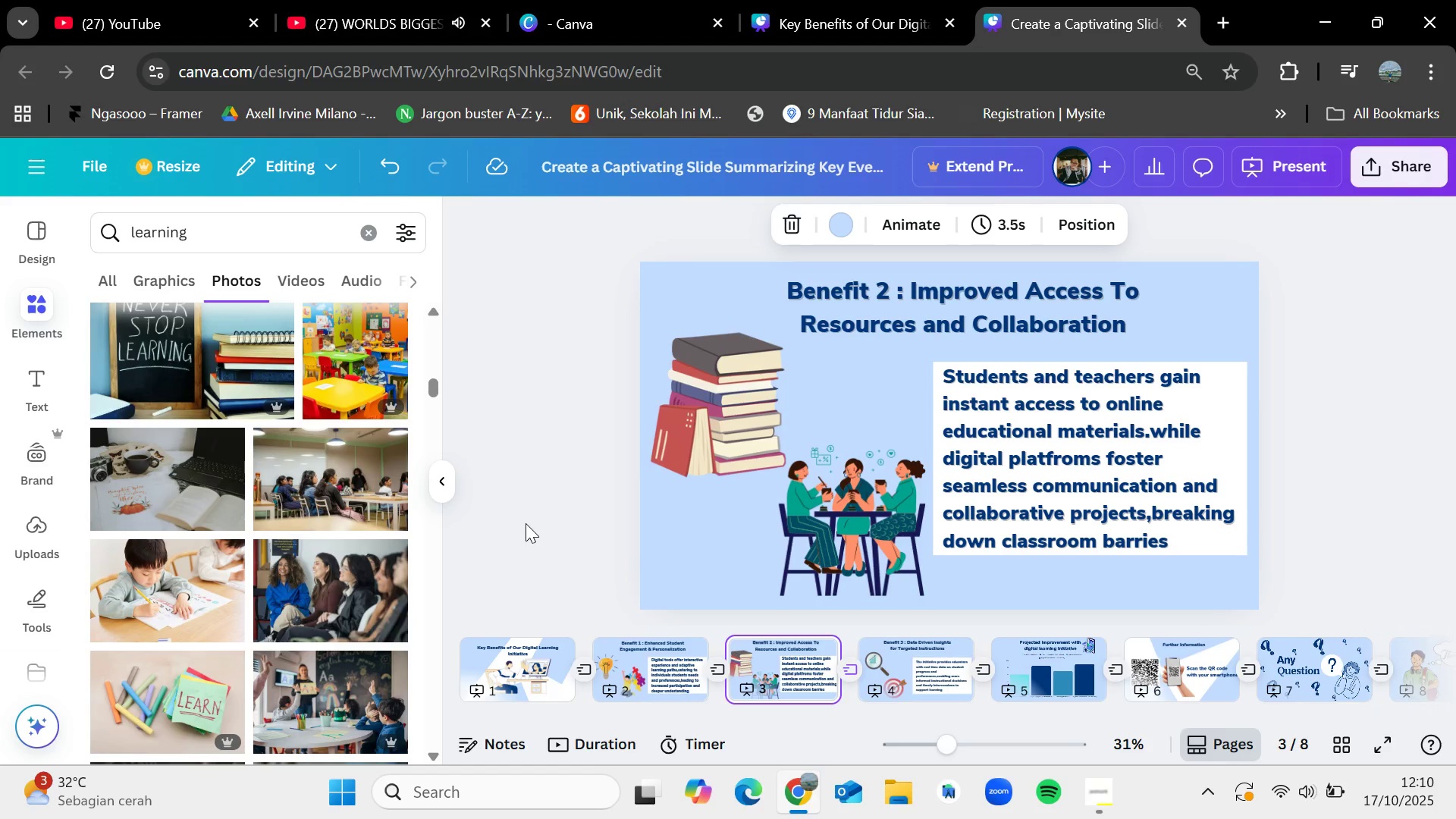 
wait(7.66)
 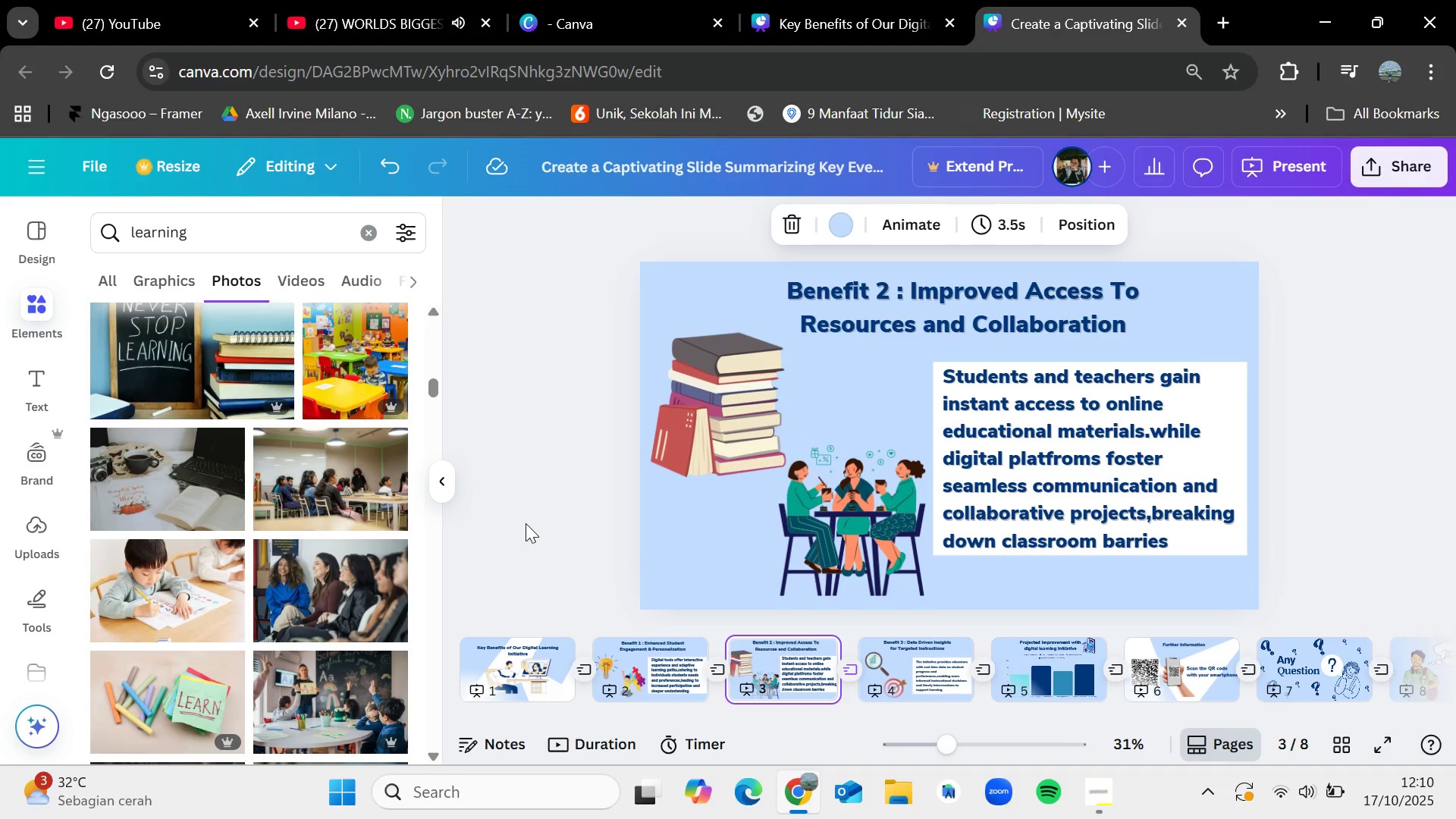 
key(ArrowLeft)
 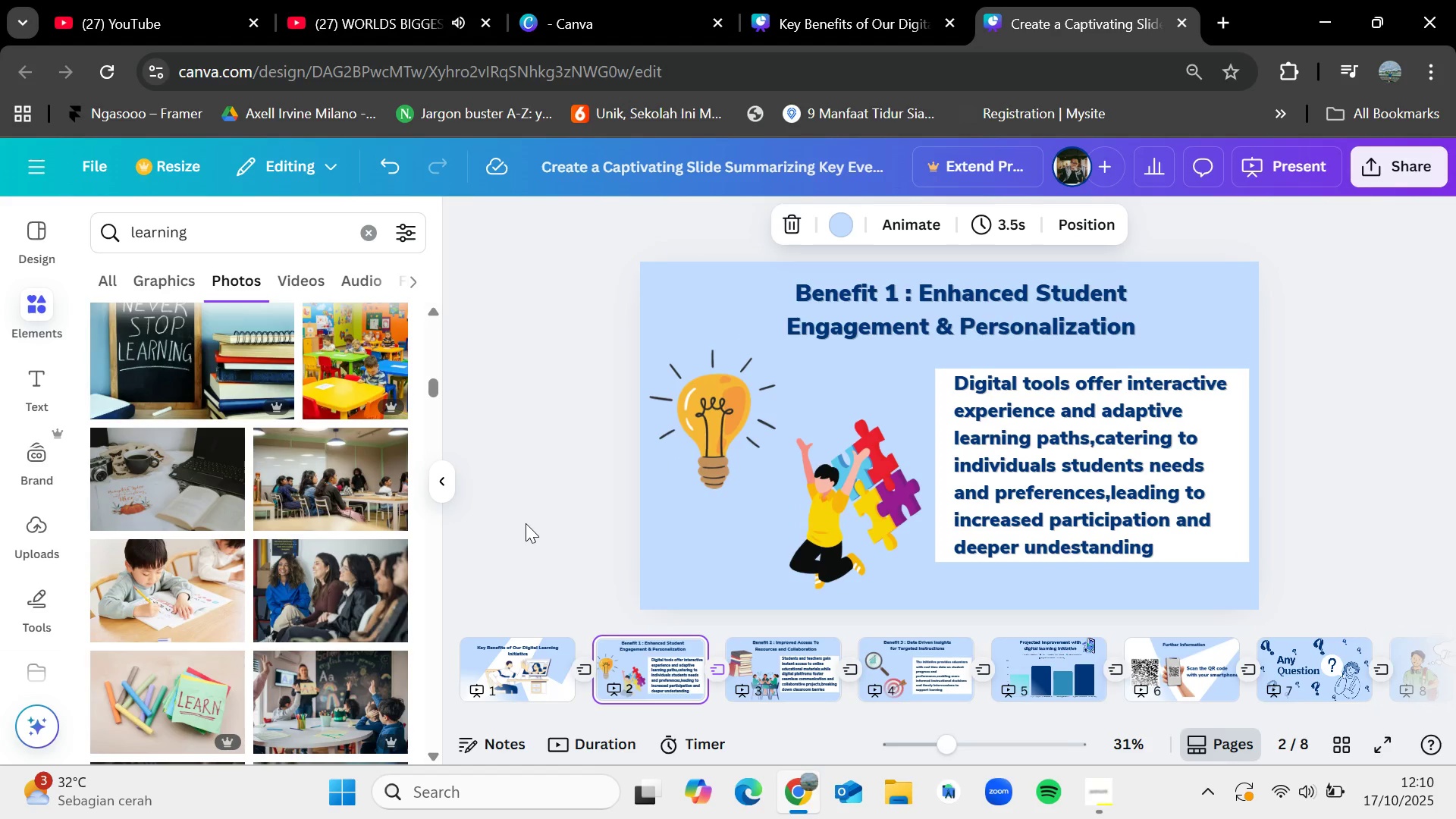 
key(ArrowRight)
 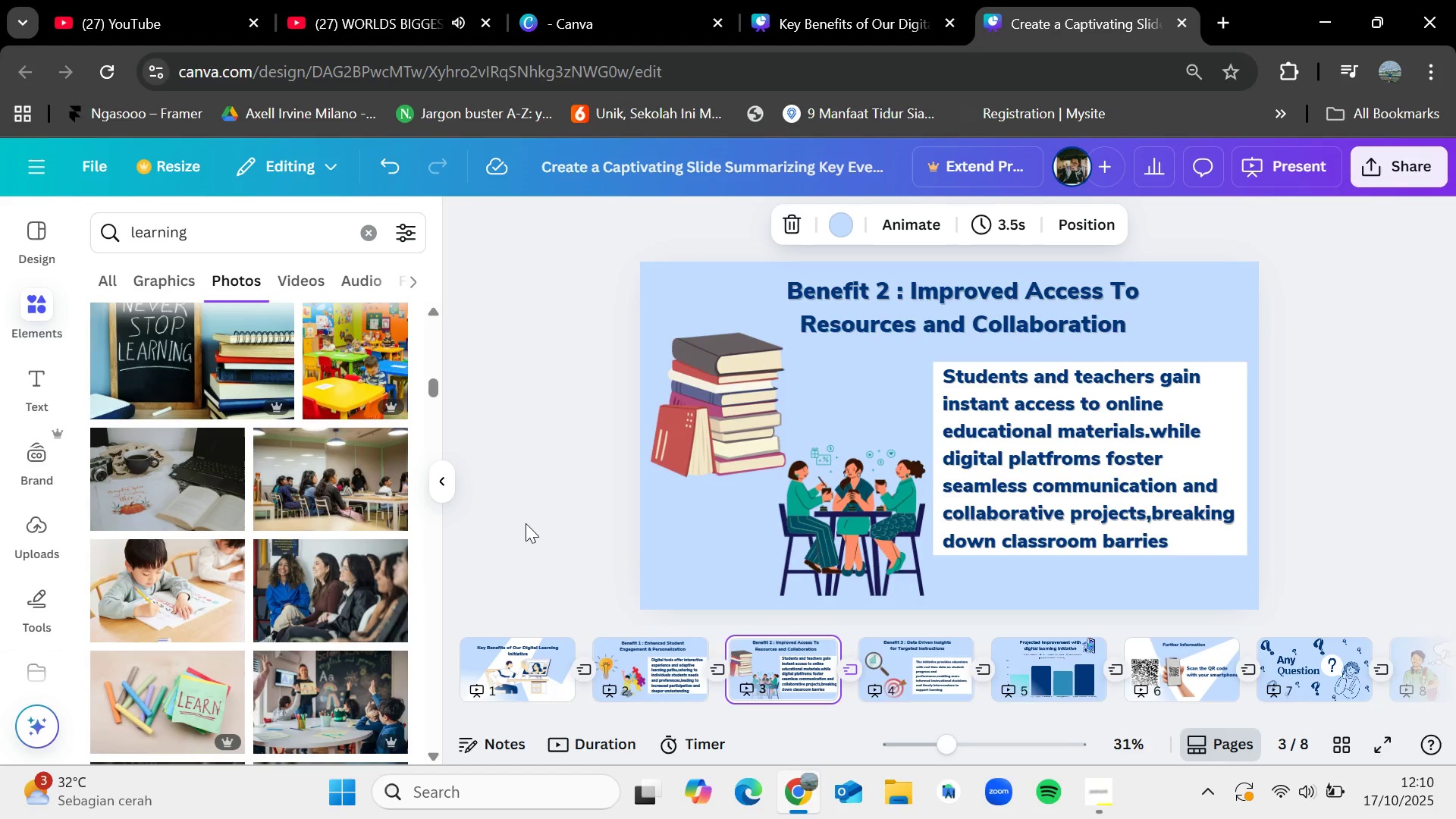 
key(ArrowRight)
 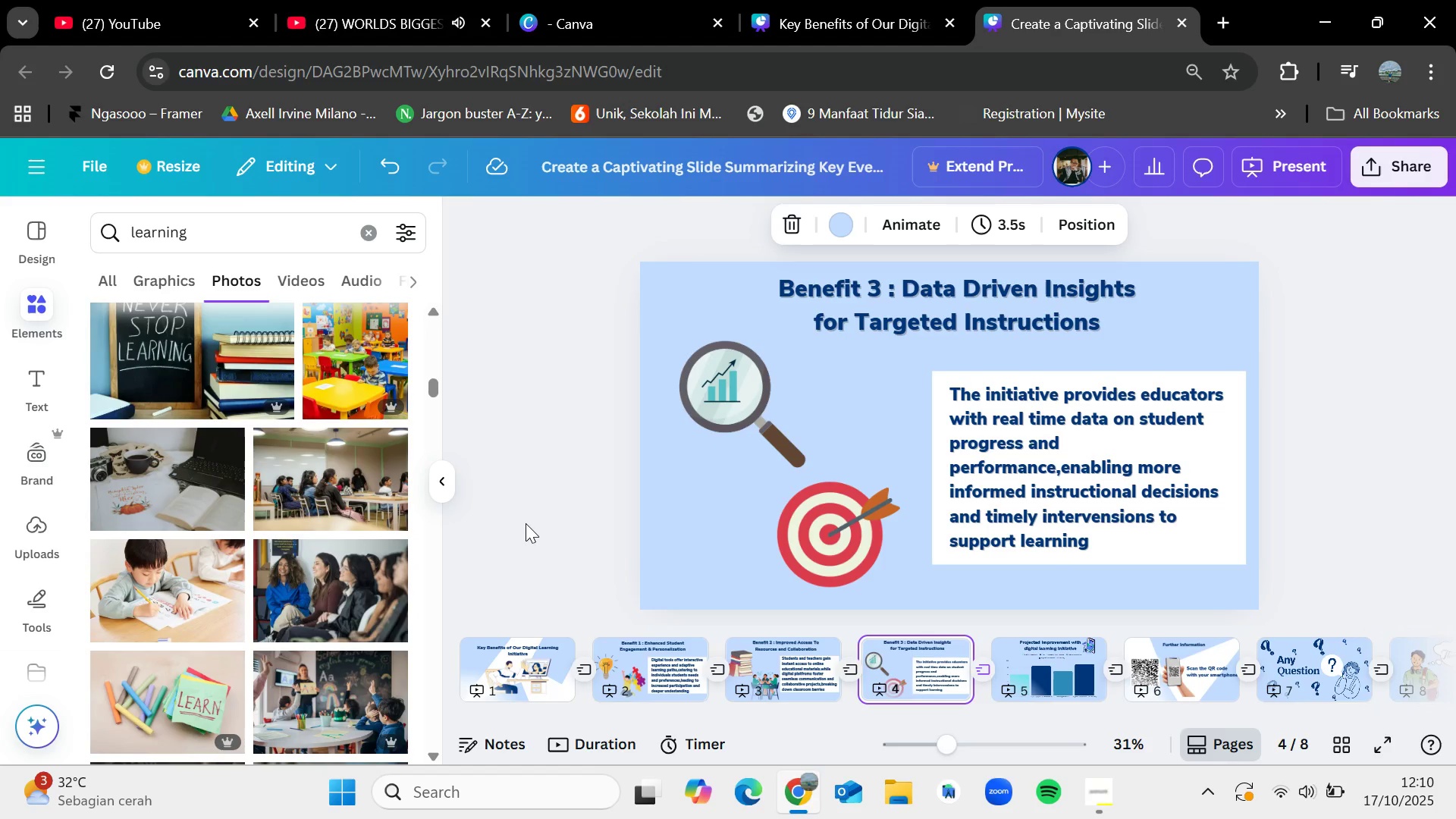 
wait(7.95)
 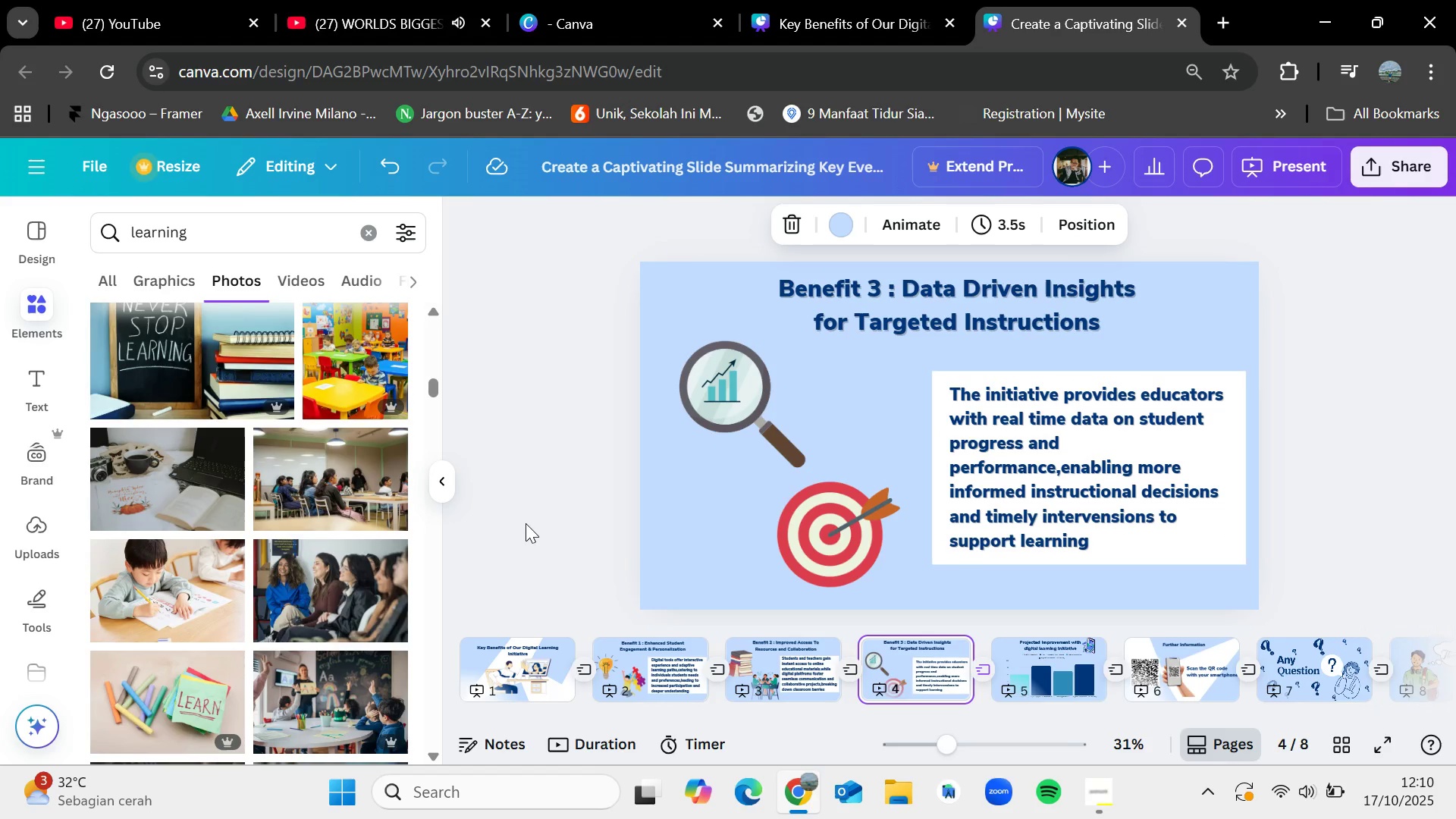 
key(ArrowRight)
 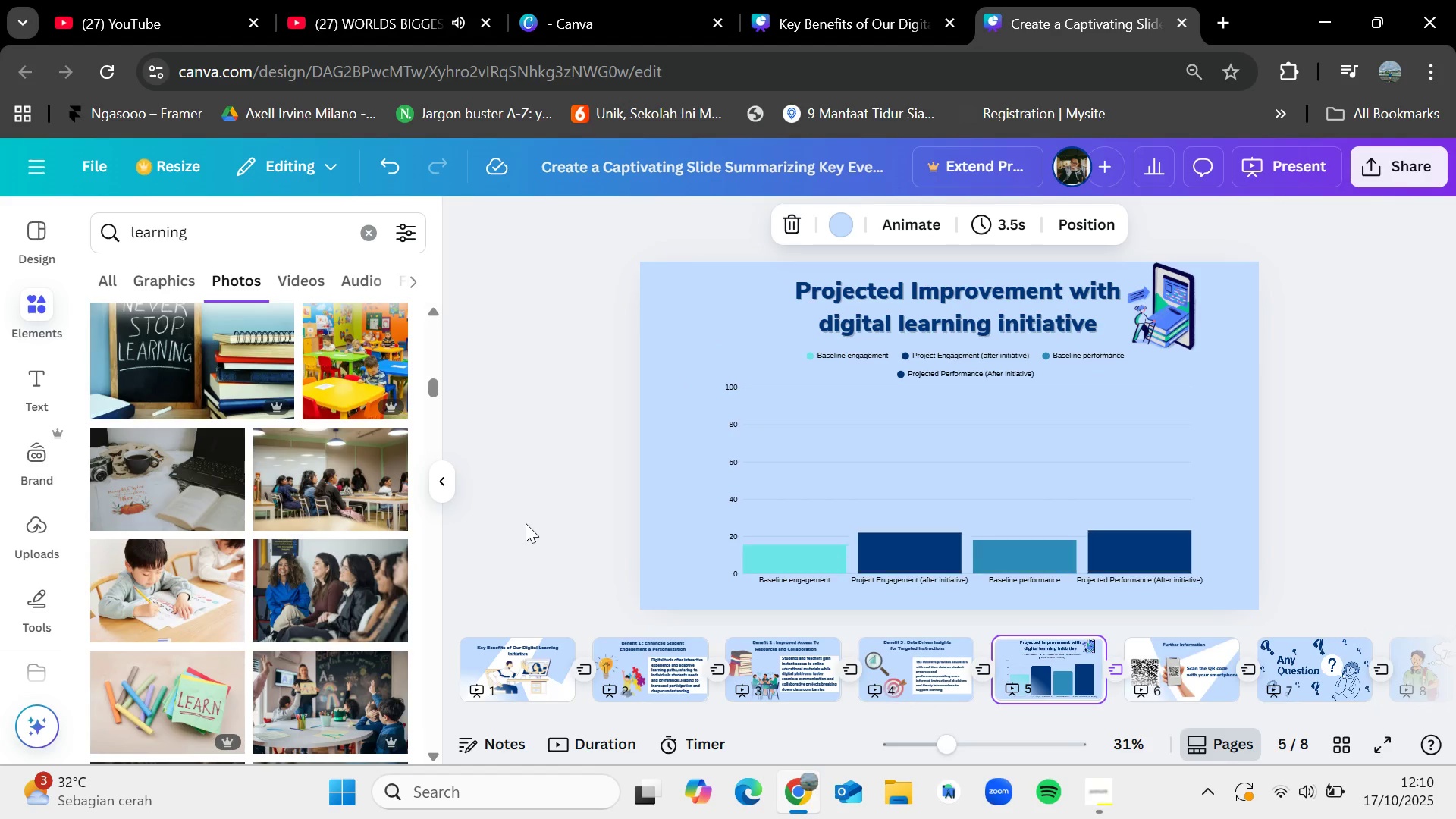 
key(ArrowLeft)
 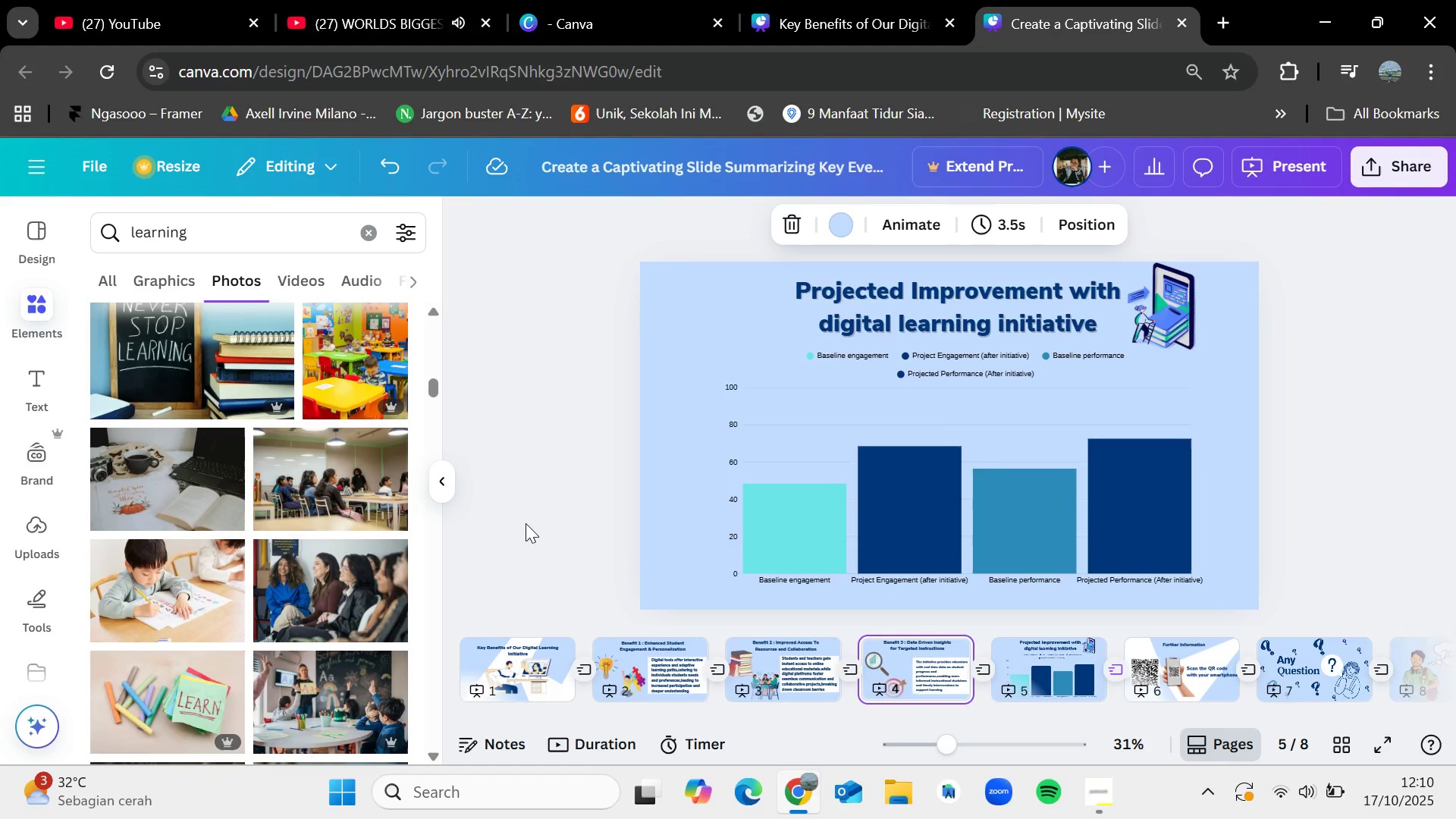 
key(ArrowLeft)
 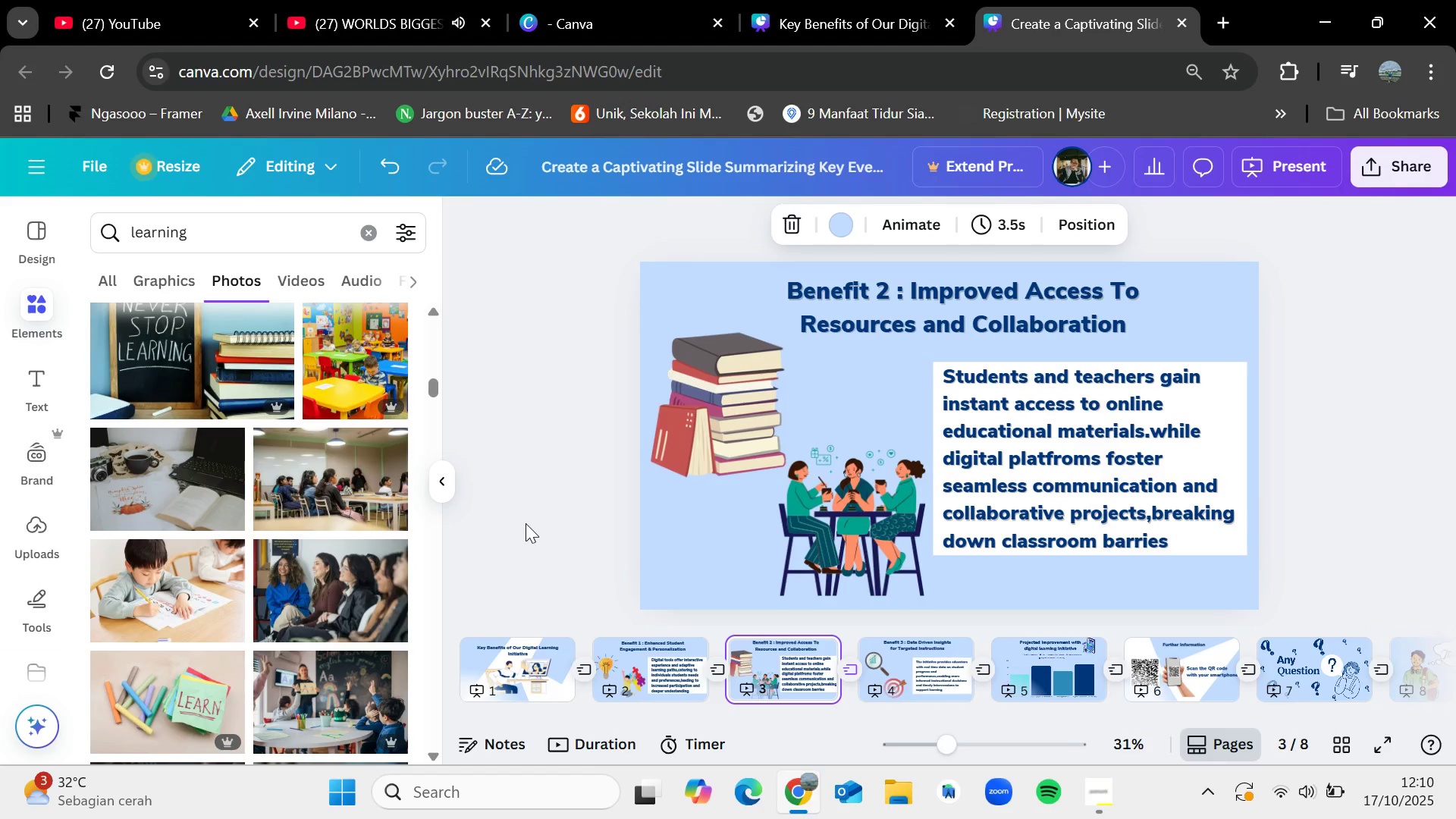 
key(ArrowLeft)
 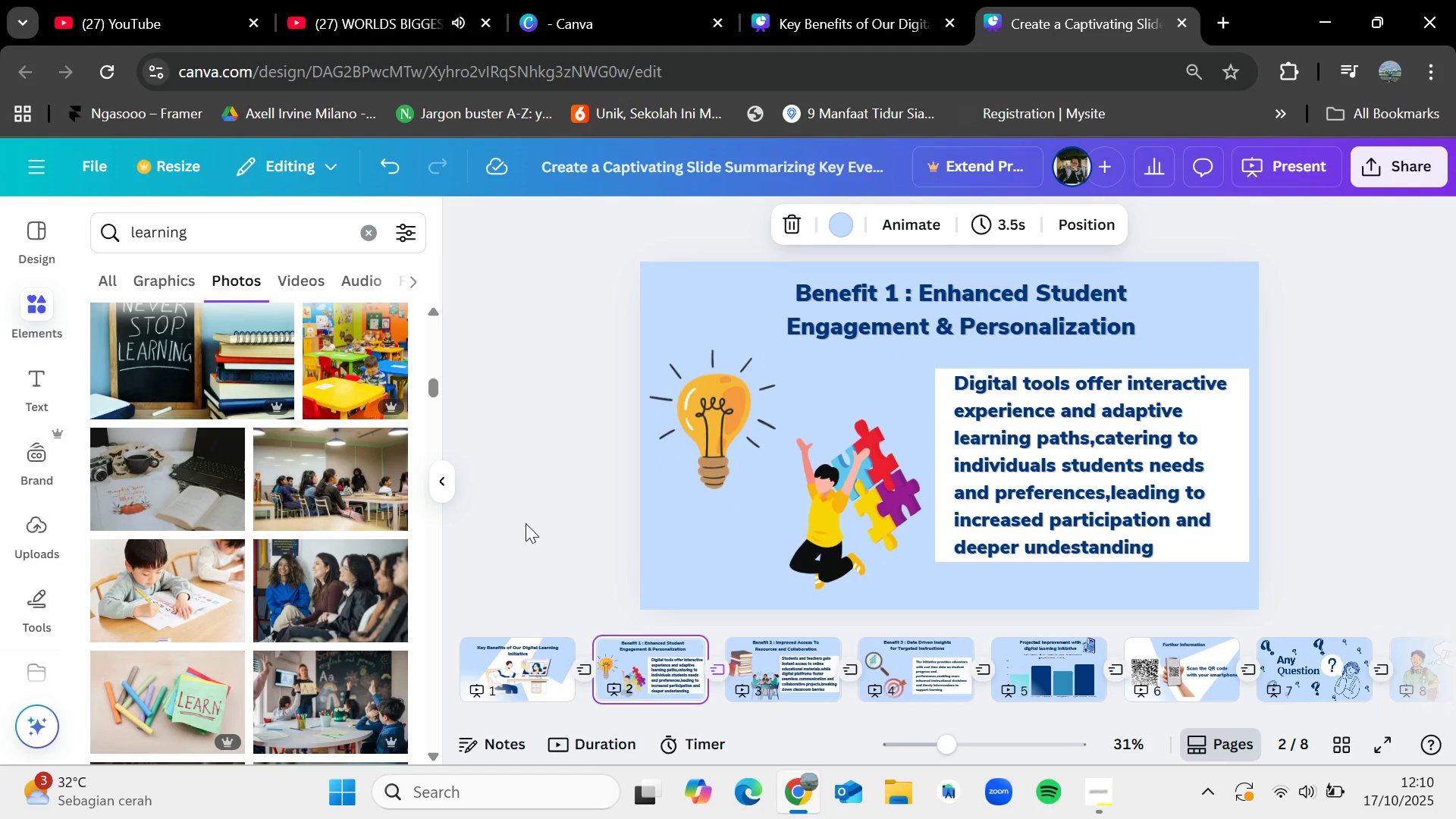 
wait(7.0)
 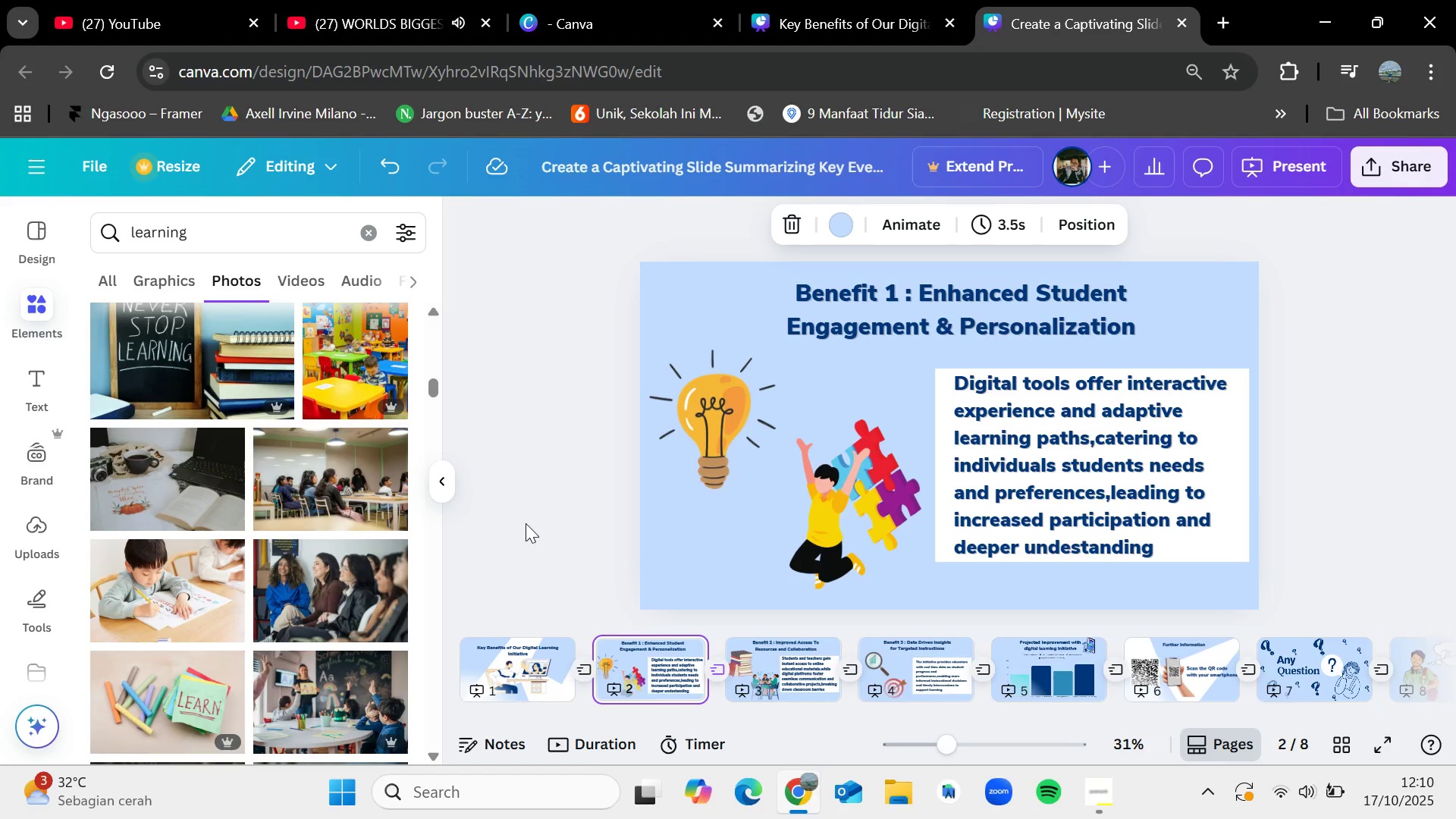 
key(ArrowLeft)
 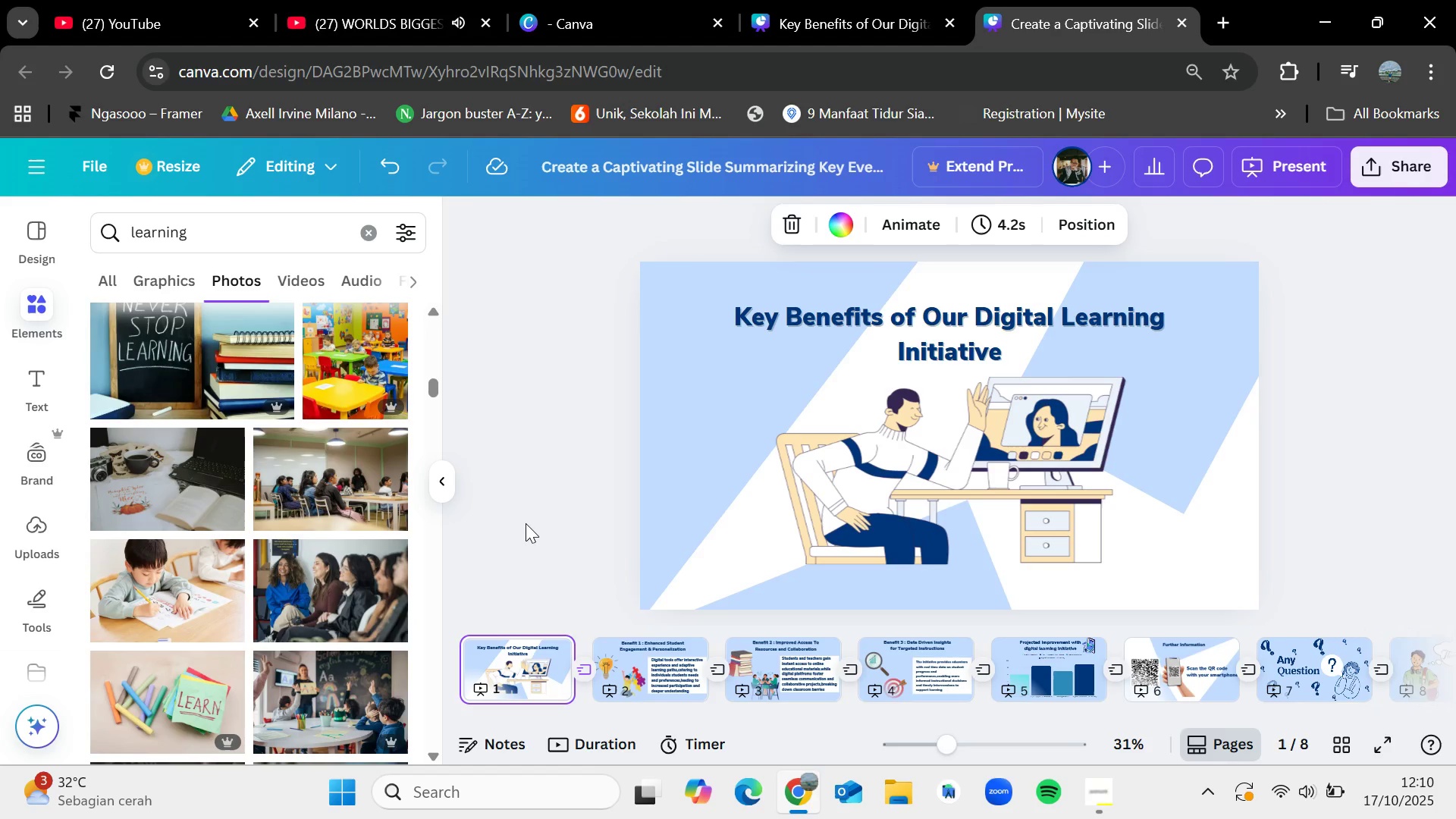 
wait(8.38)
 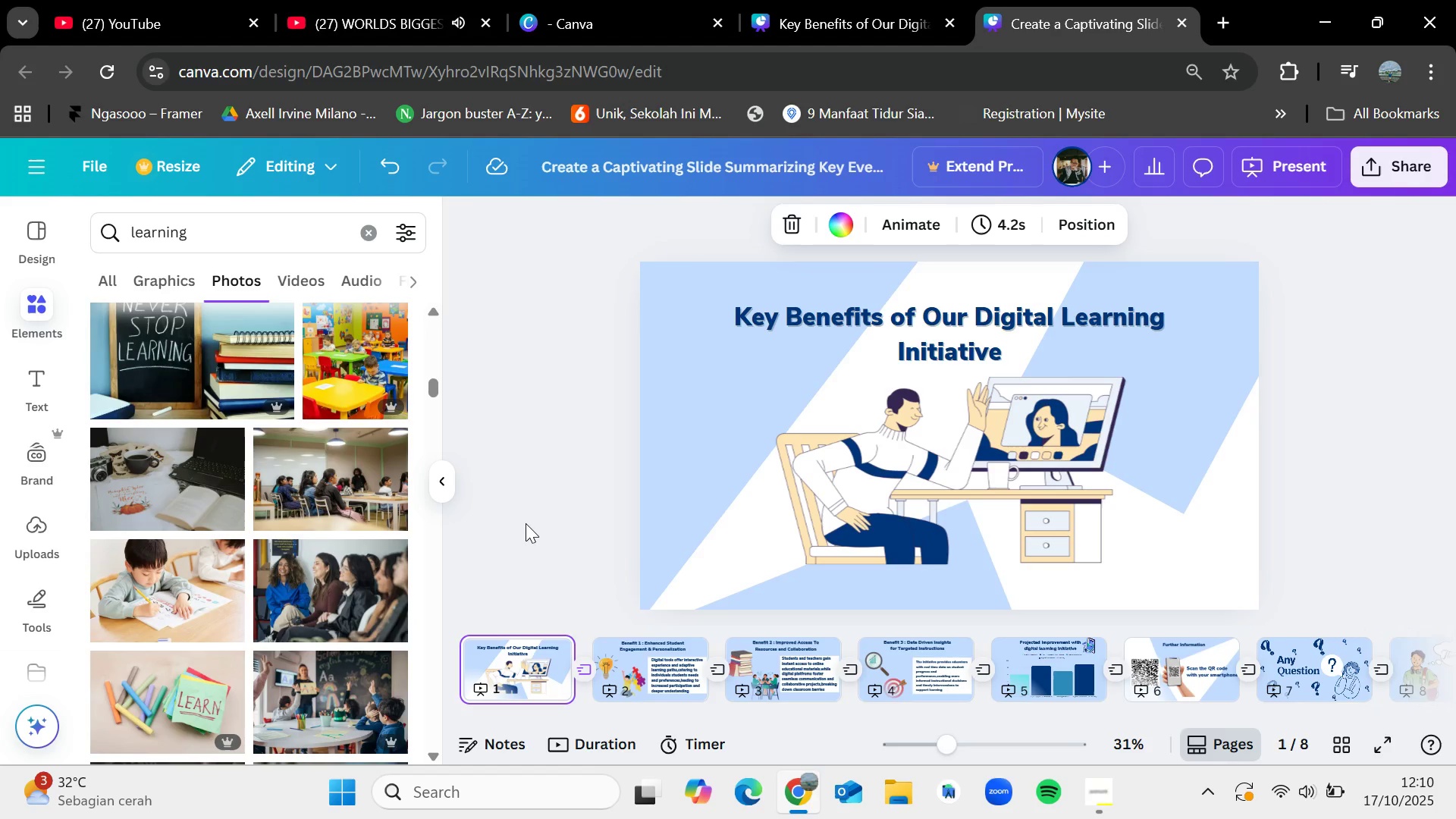 
key(ArrowLeft)
 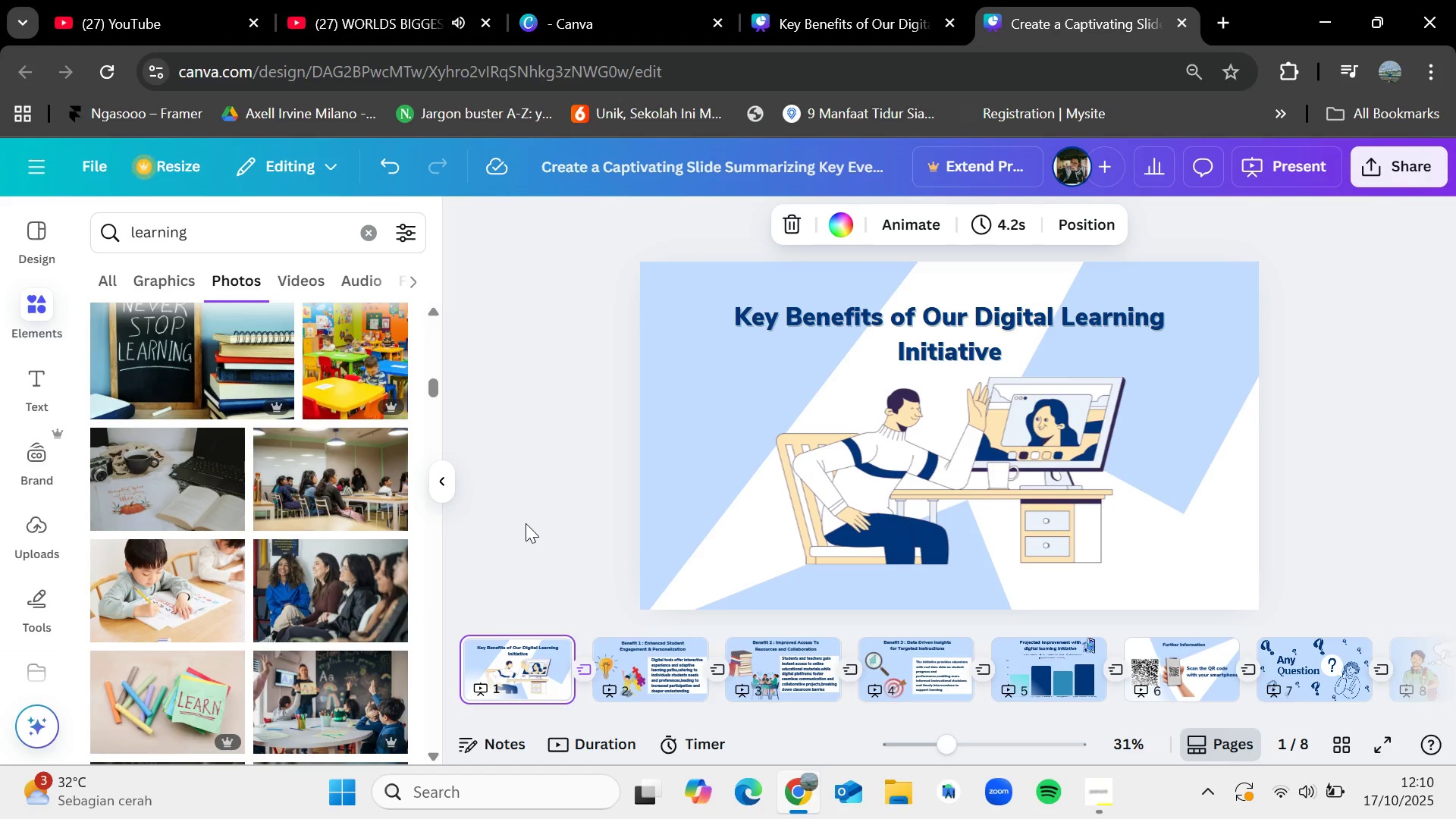 
key(ArrowRight)
 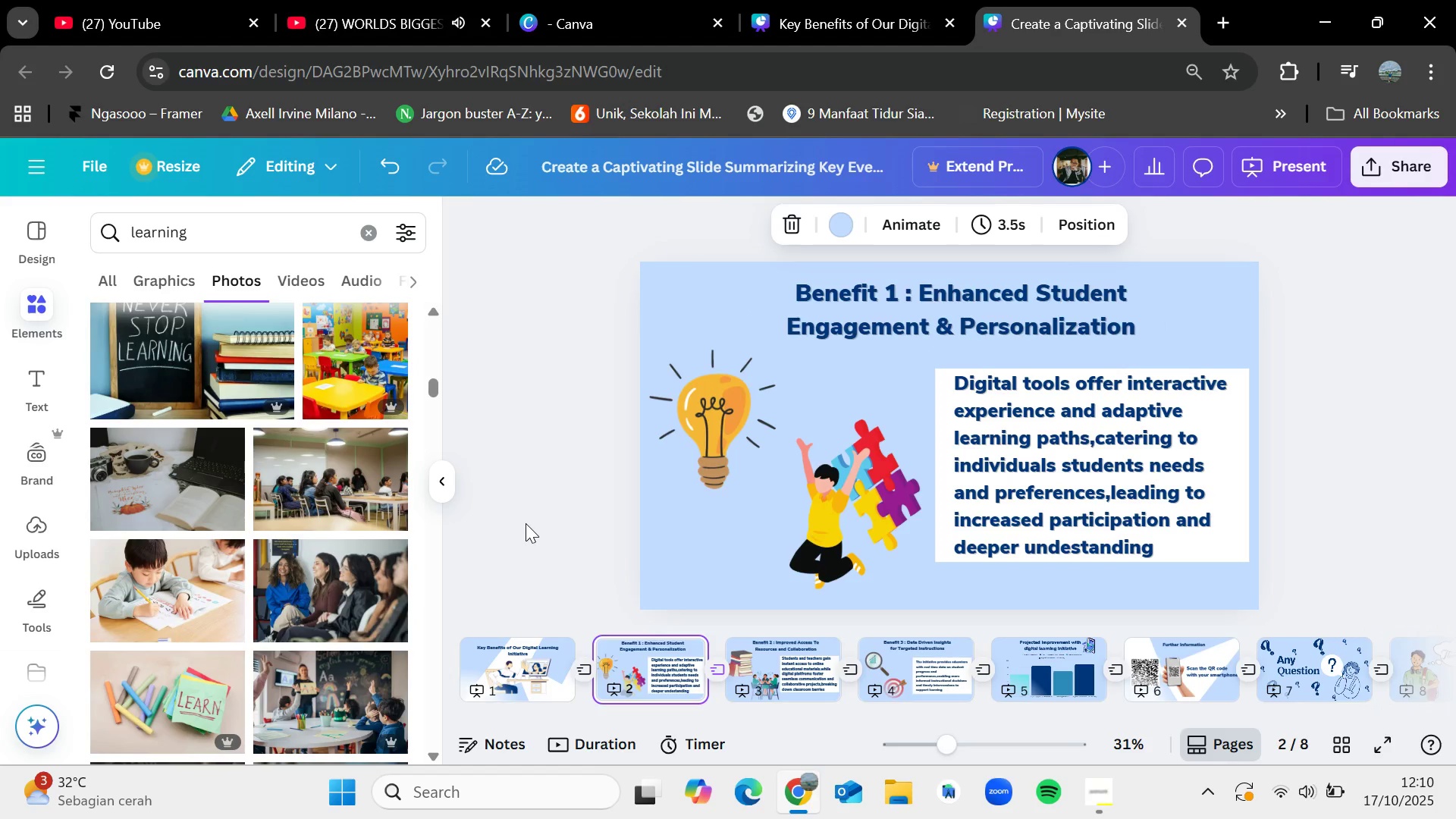 
key(ArrowRight)
 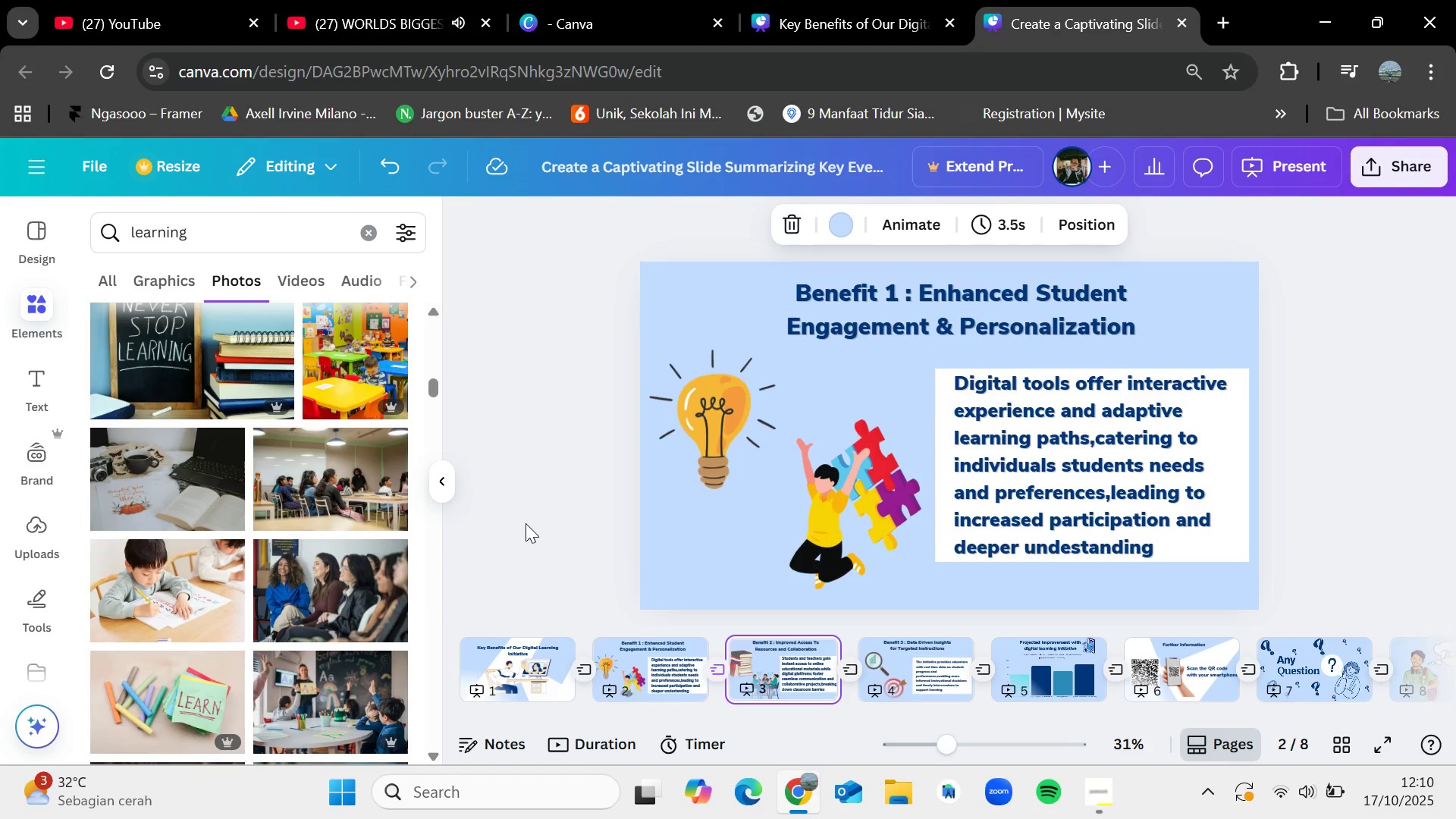 
key(ArrowRight)
 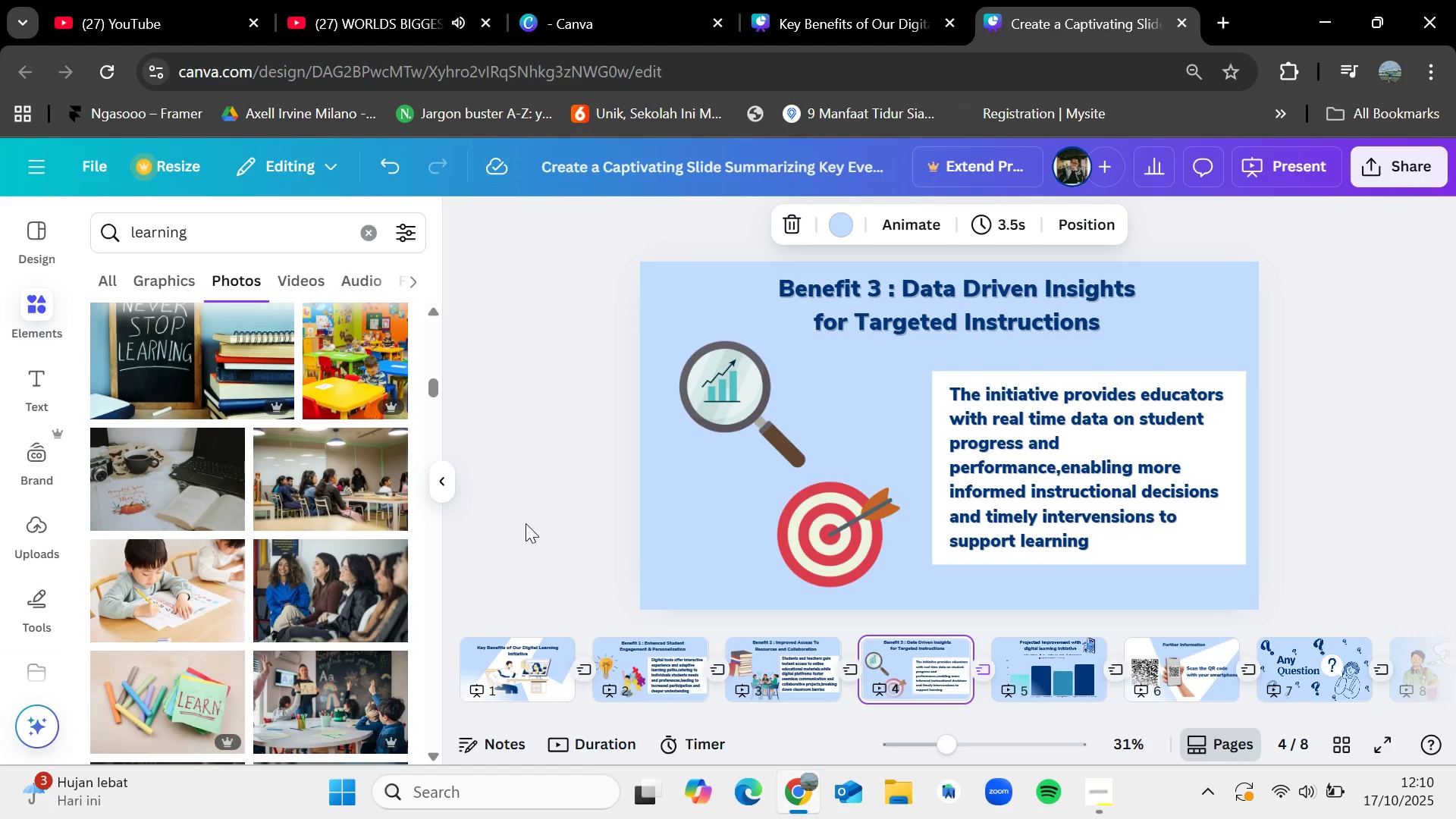 
wait(20.65)
 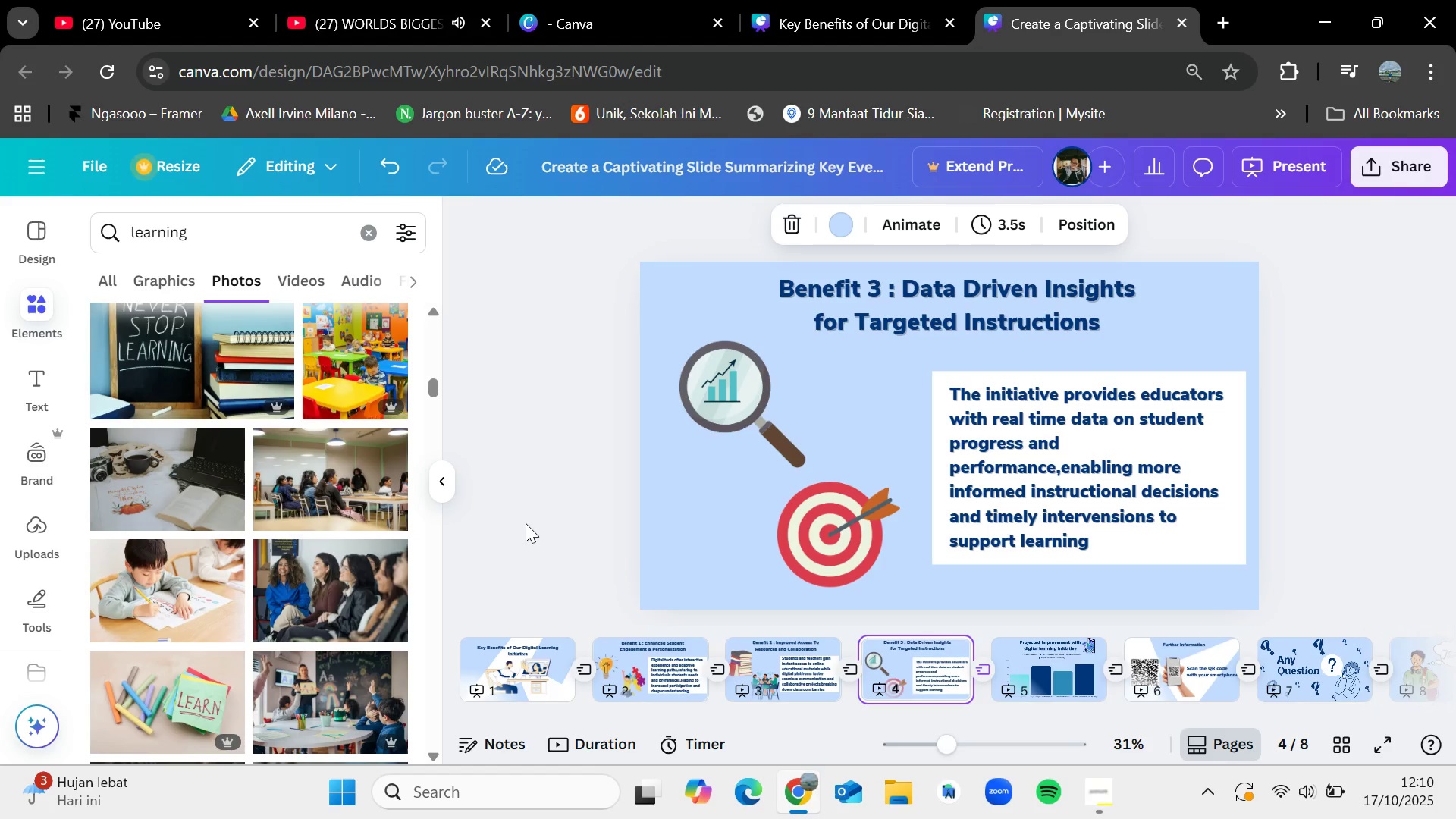 
key(ArrowRight)
 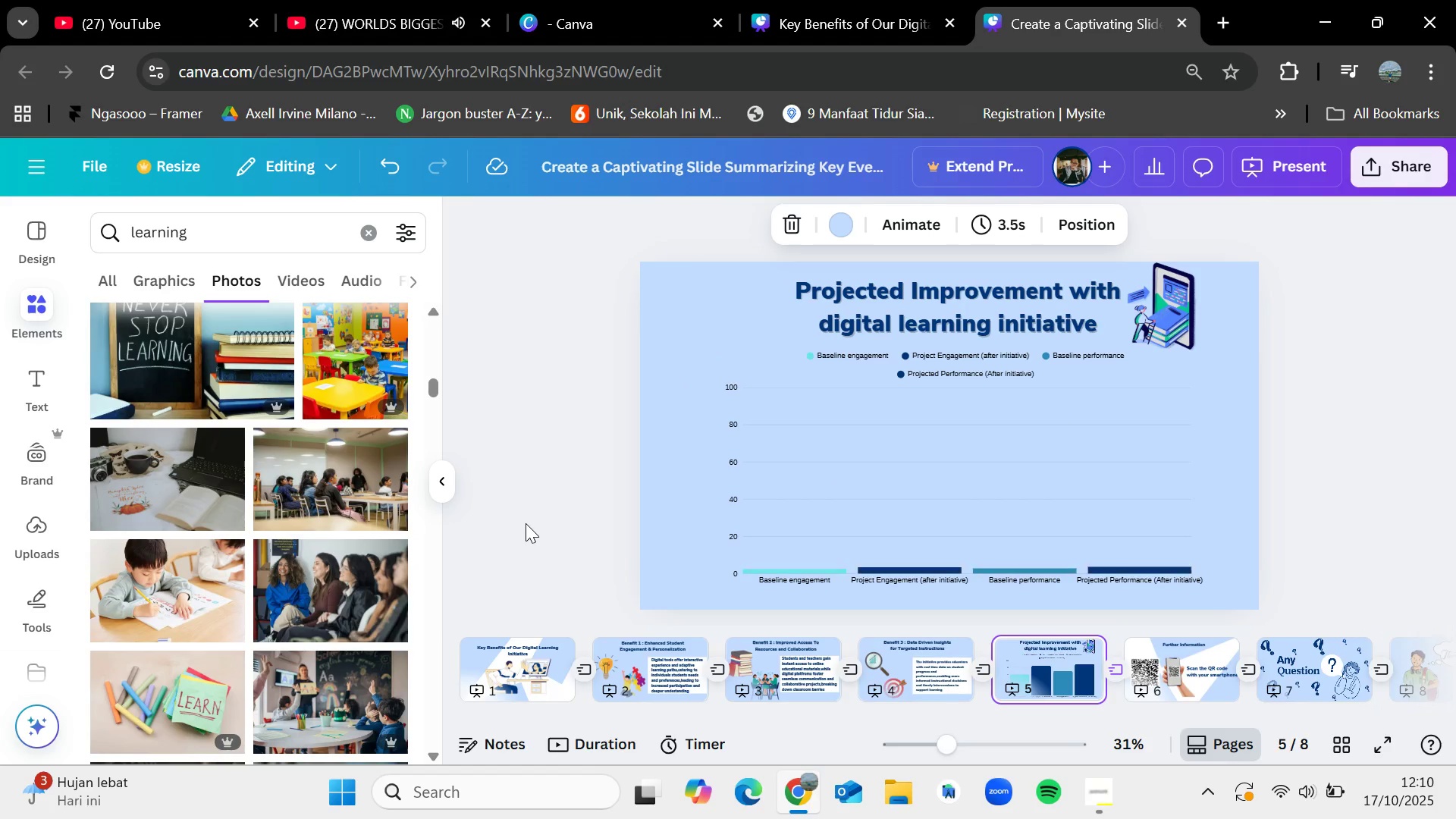 
key(ArrowRight)
 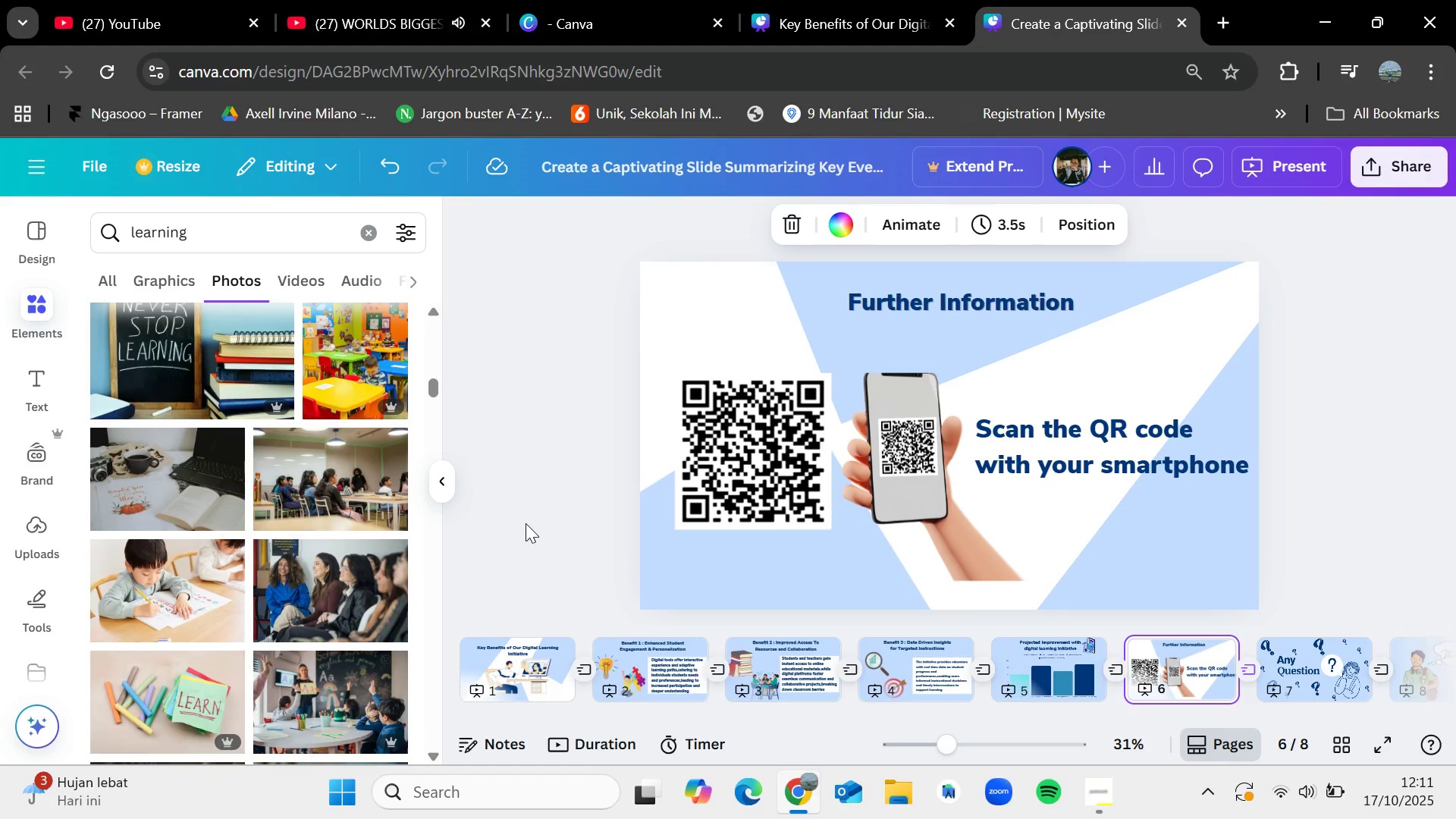 
key(ArrowLeft)
 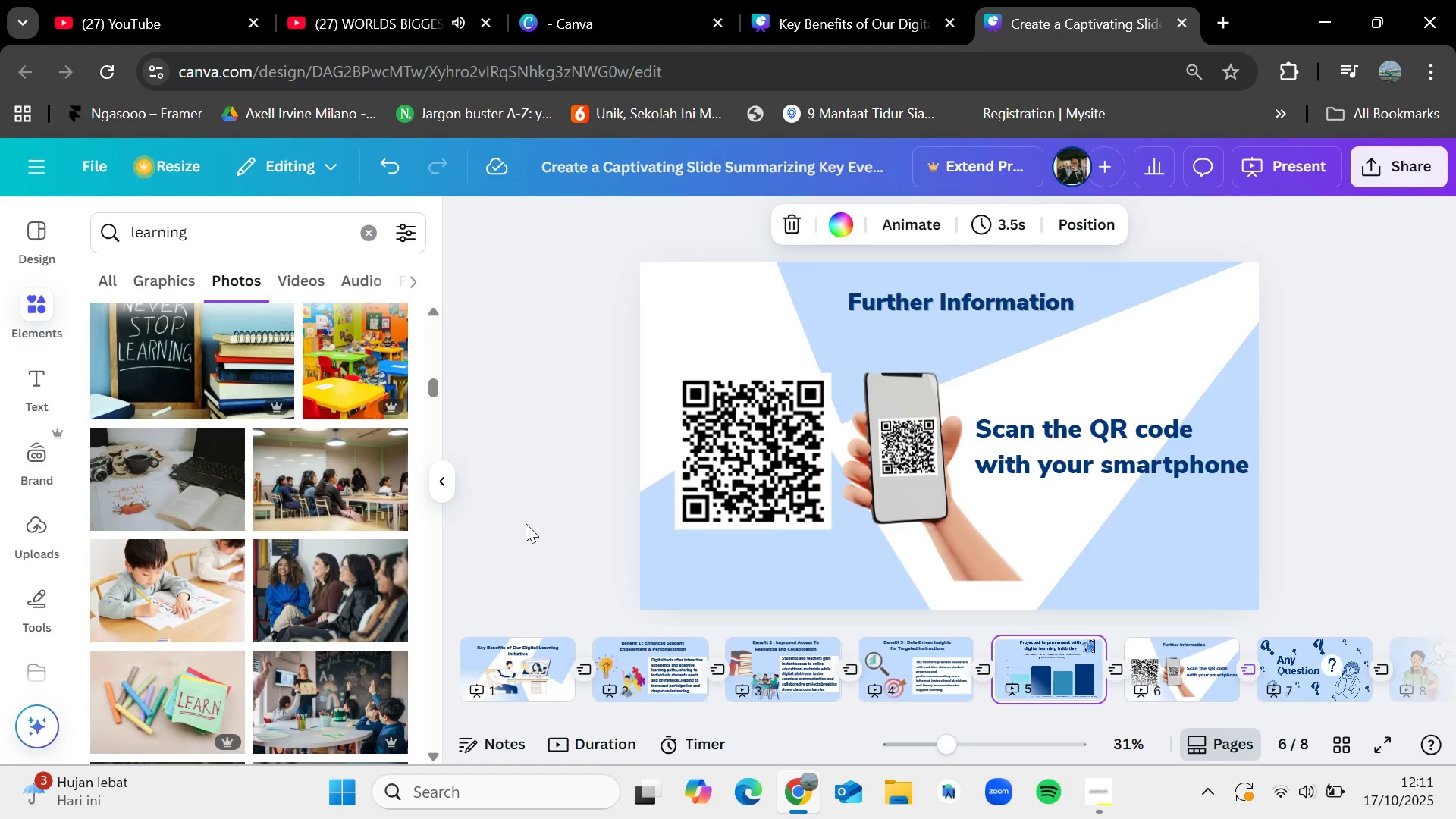 
key(ArrowLeft)